 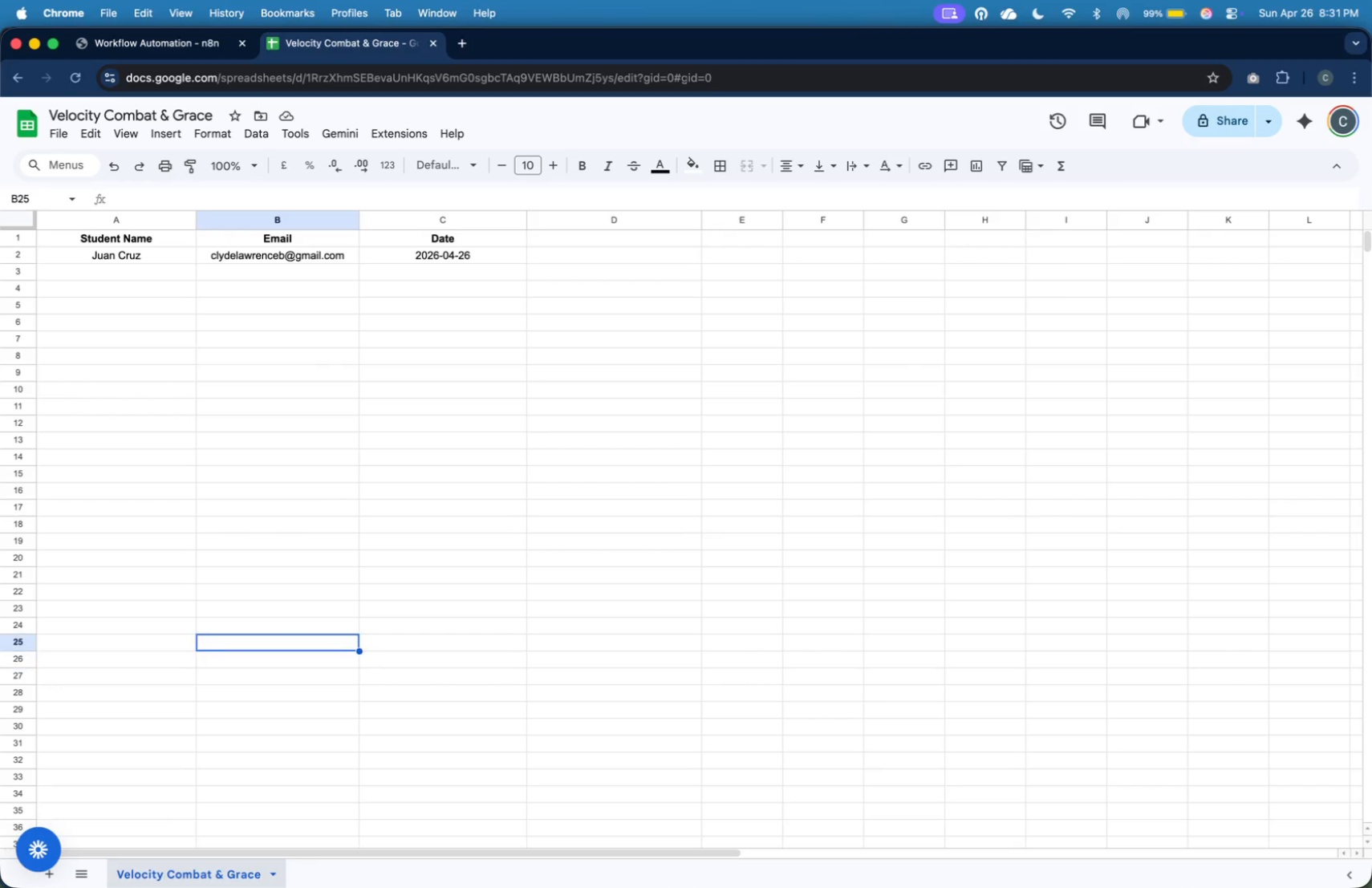 
key(ArrowUp)
 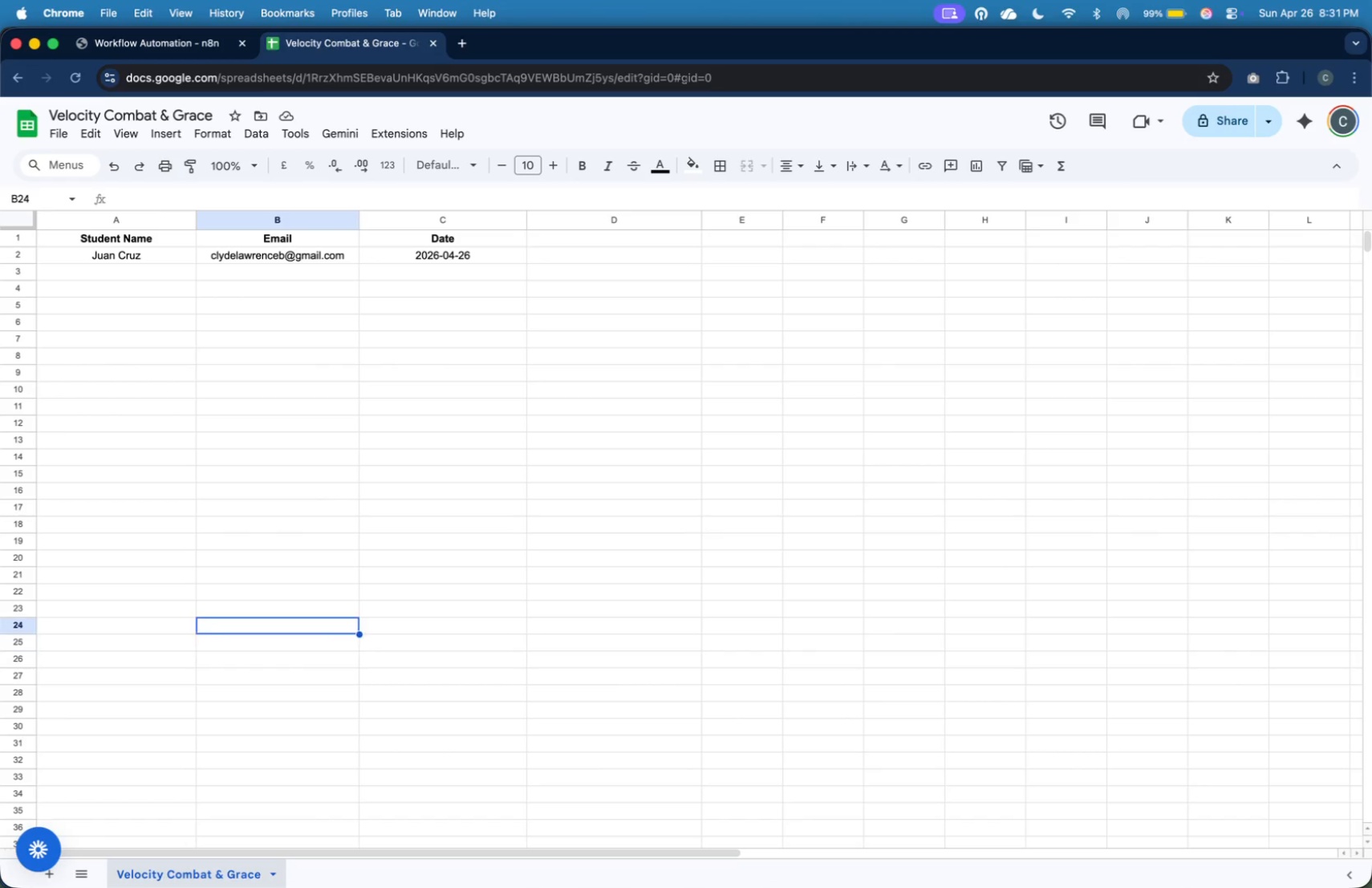 
key(ArrowUp)
 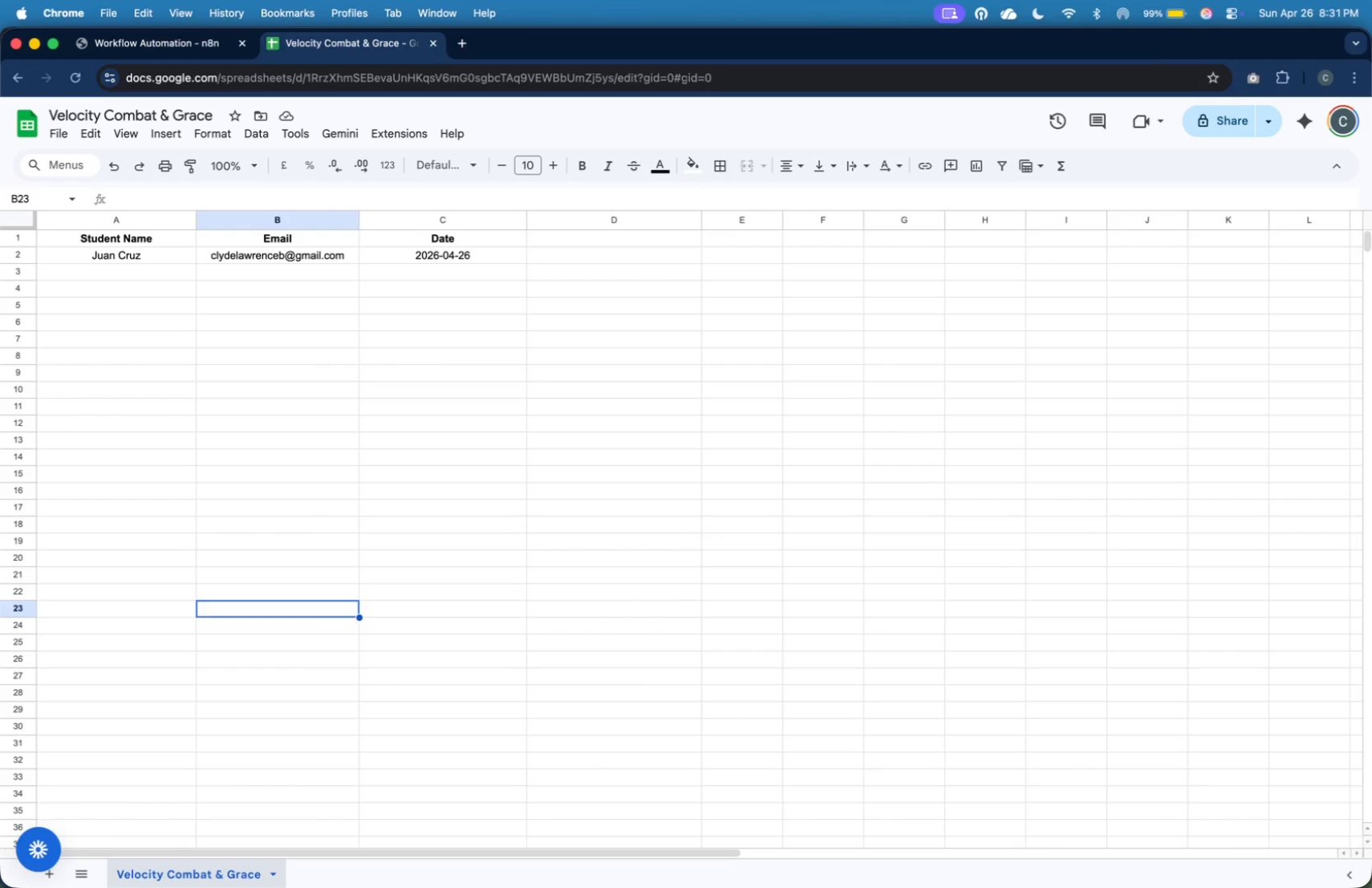 
key(ArrowUp)
 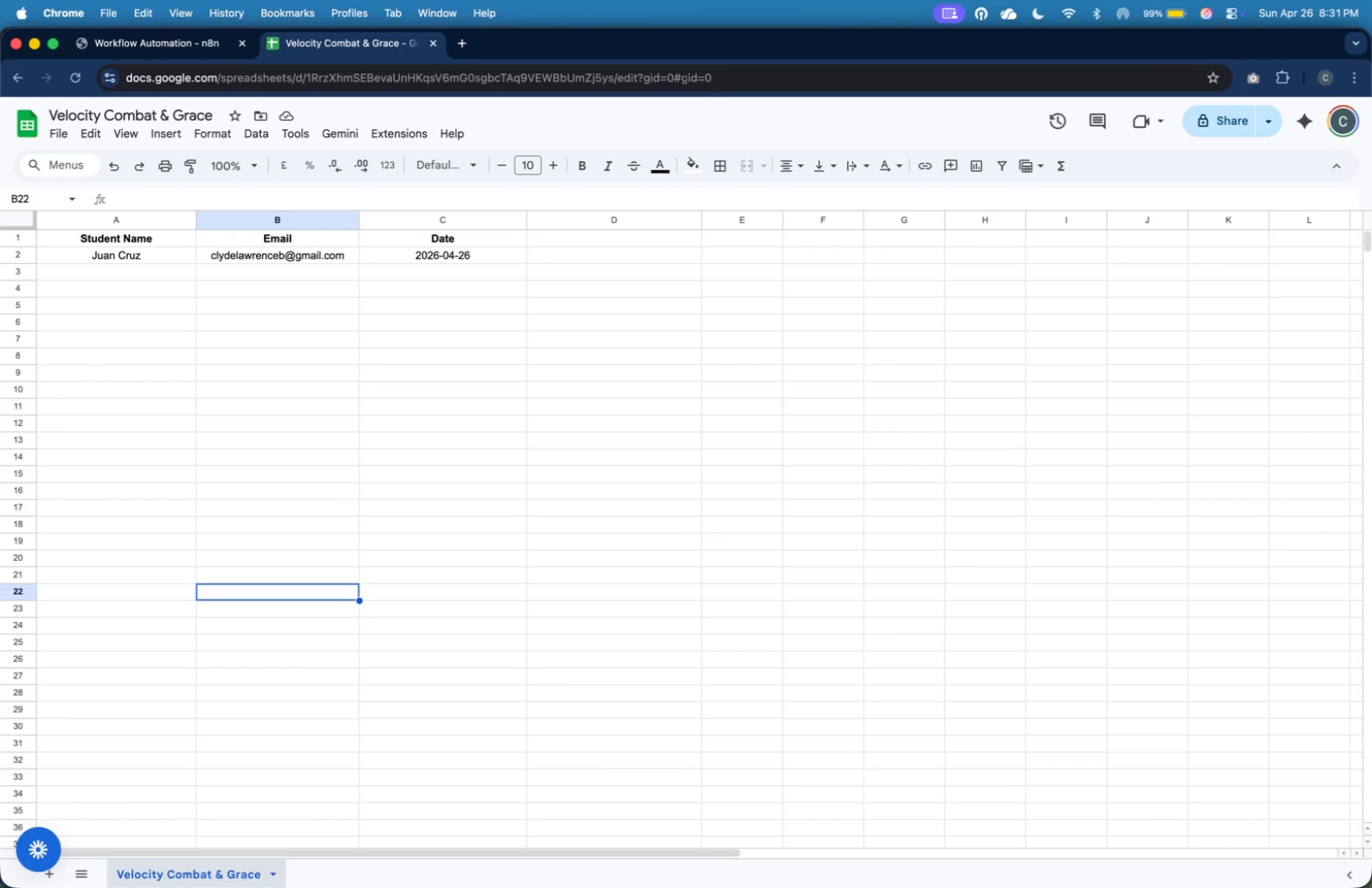 
key(ArrowUp)
 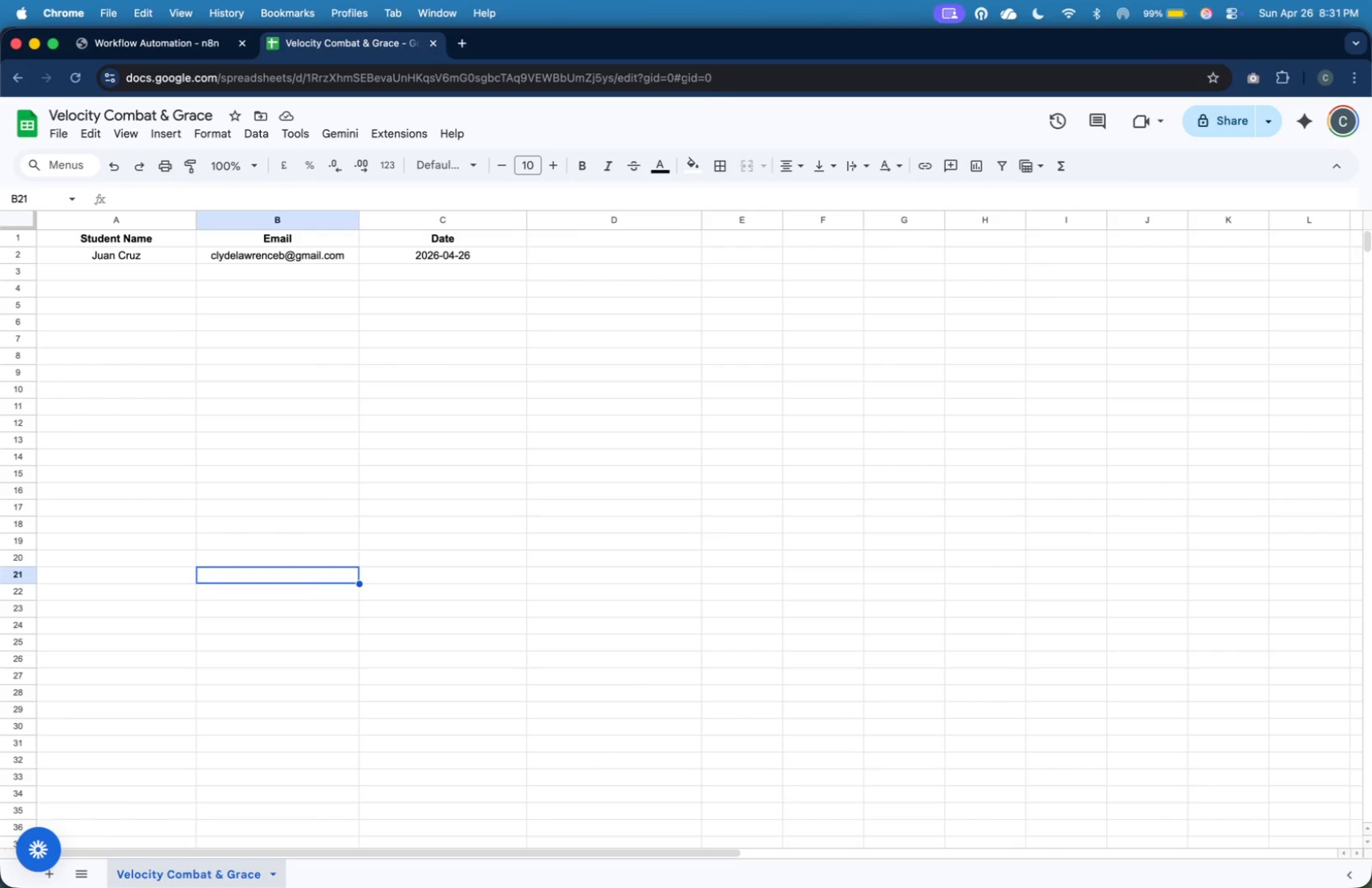 
key(ArrowUp)
 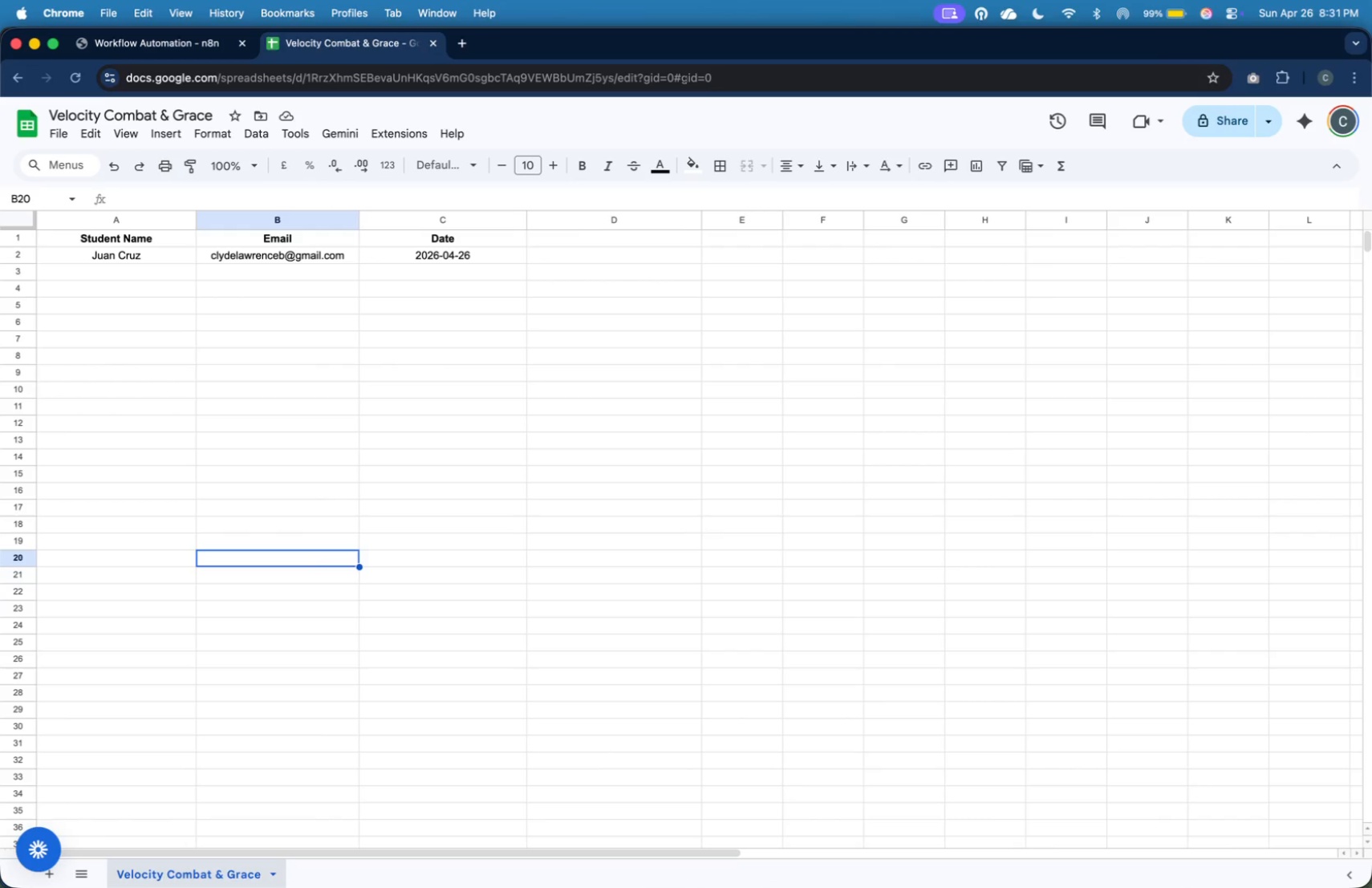 
key(ArrowUp)
 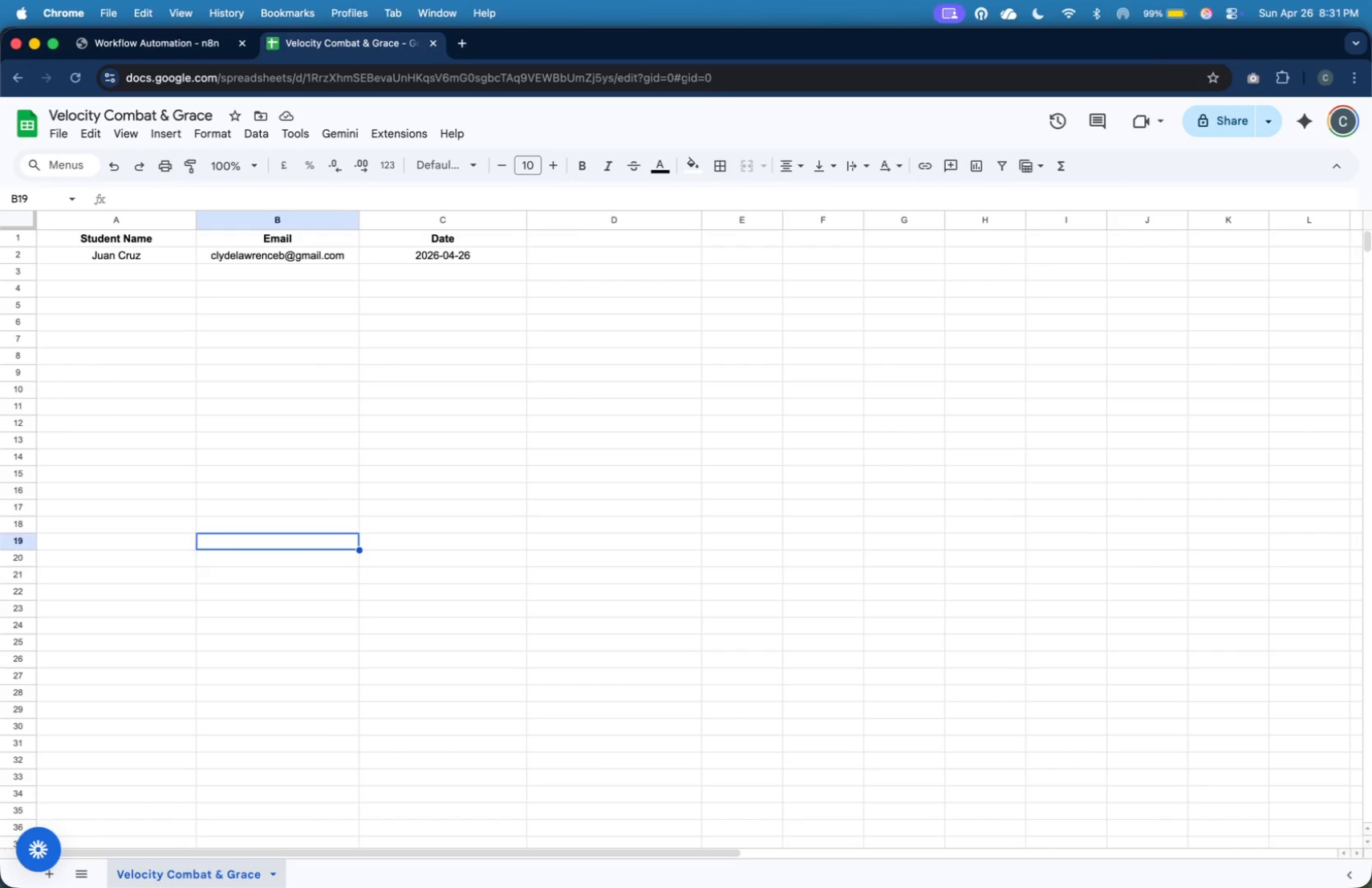 
key(ArrowUp)
 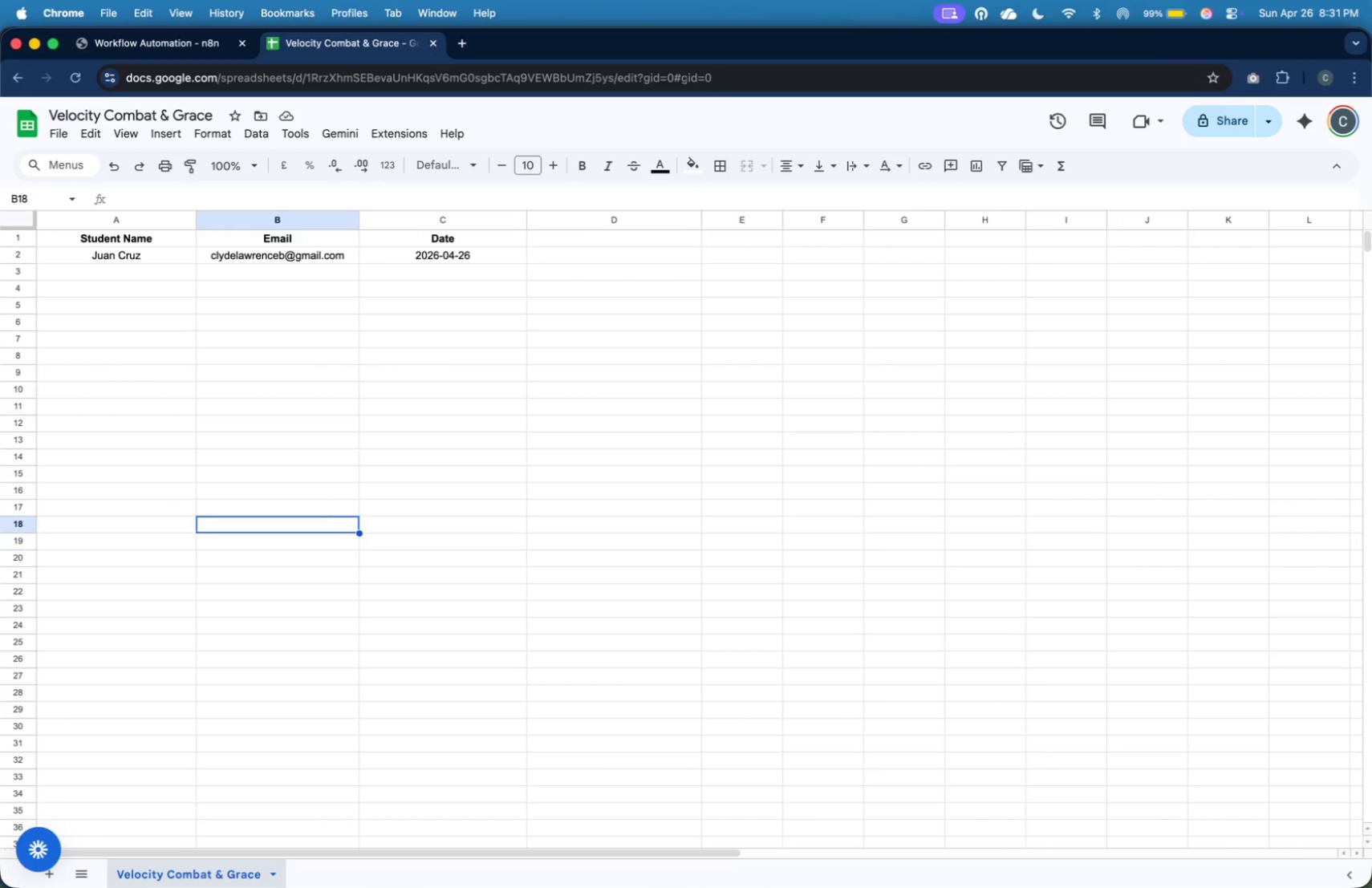 
key(ArrowUp)
 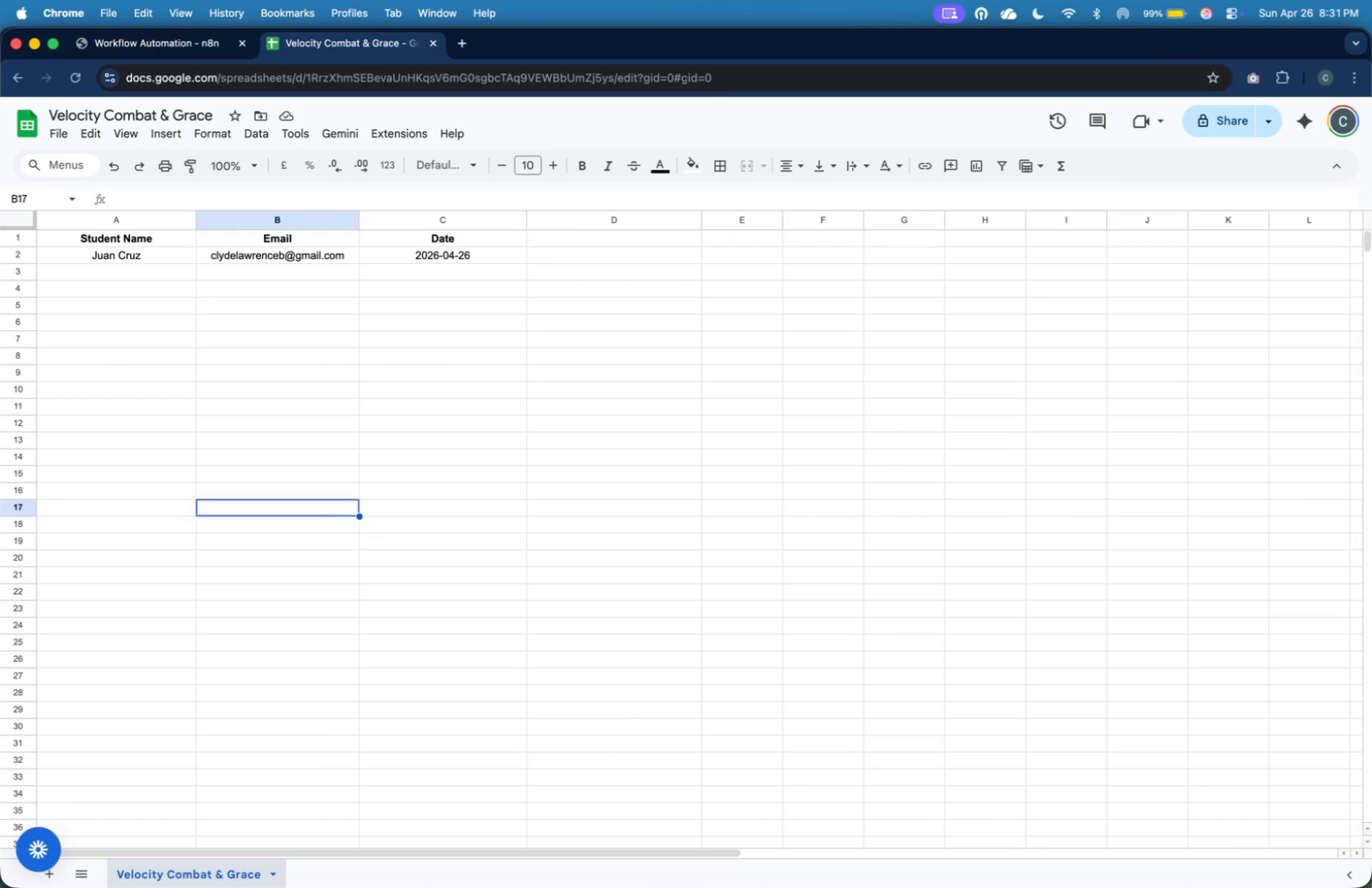 
key(ArrowUp)
 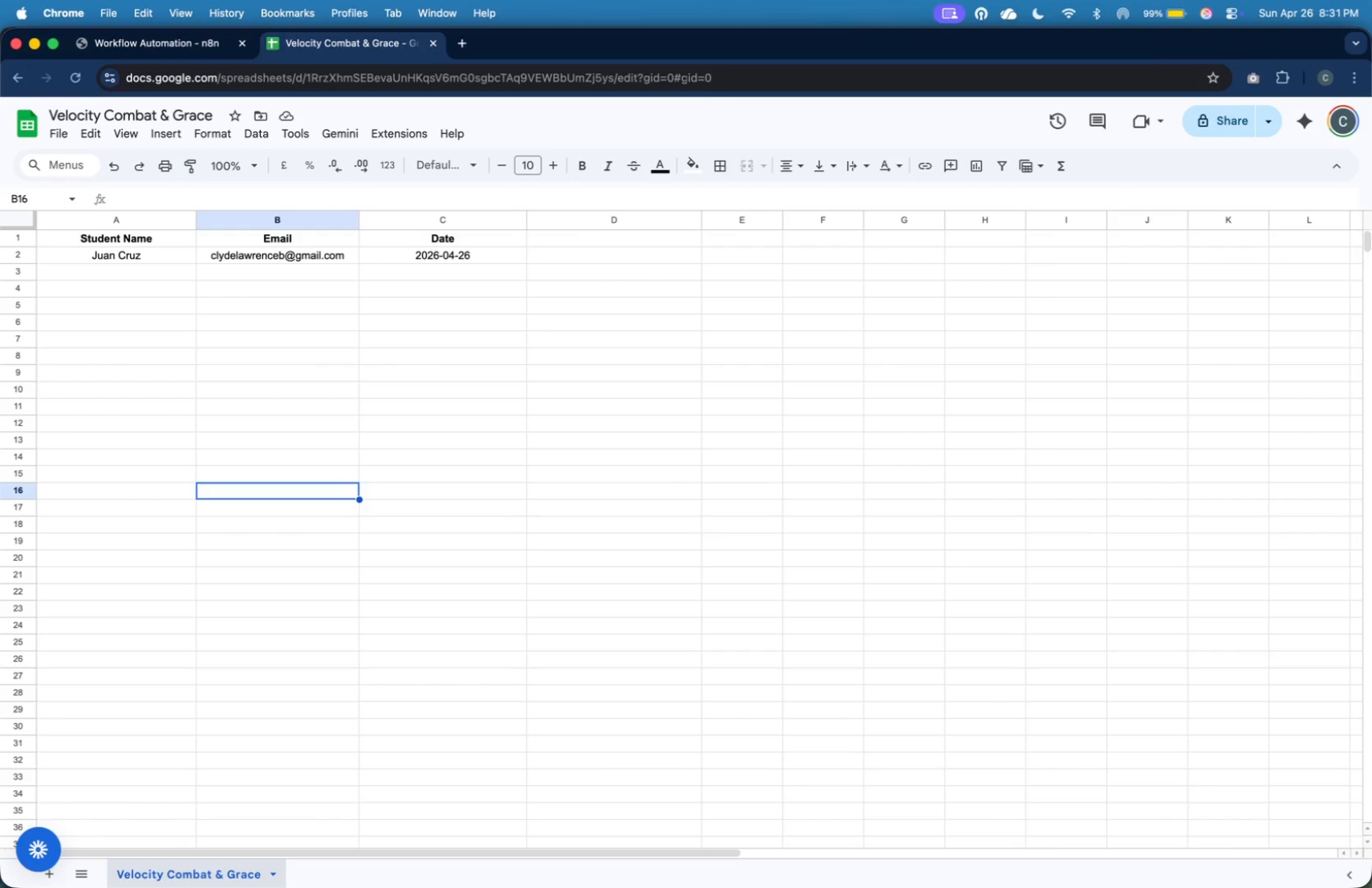 
key(ArrowUp)
 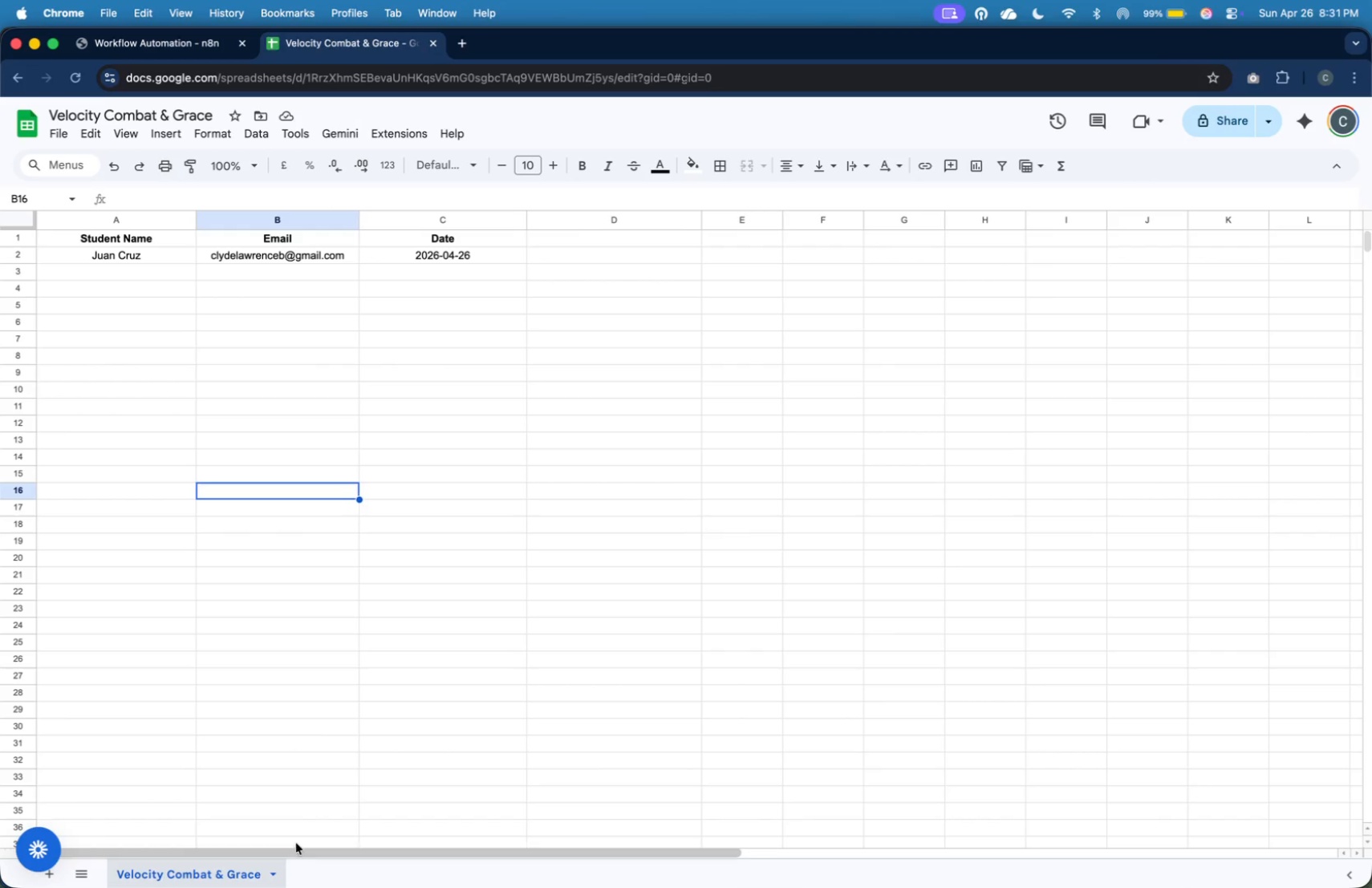 
wait(5.69)
 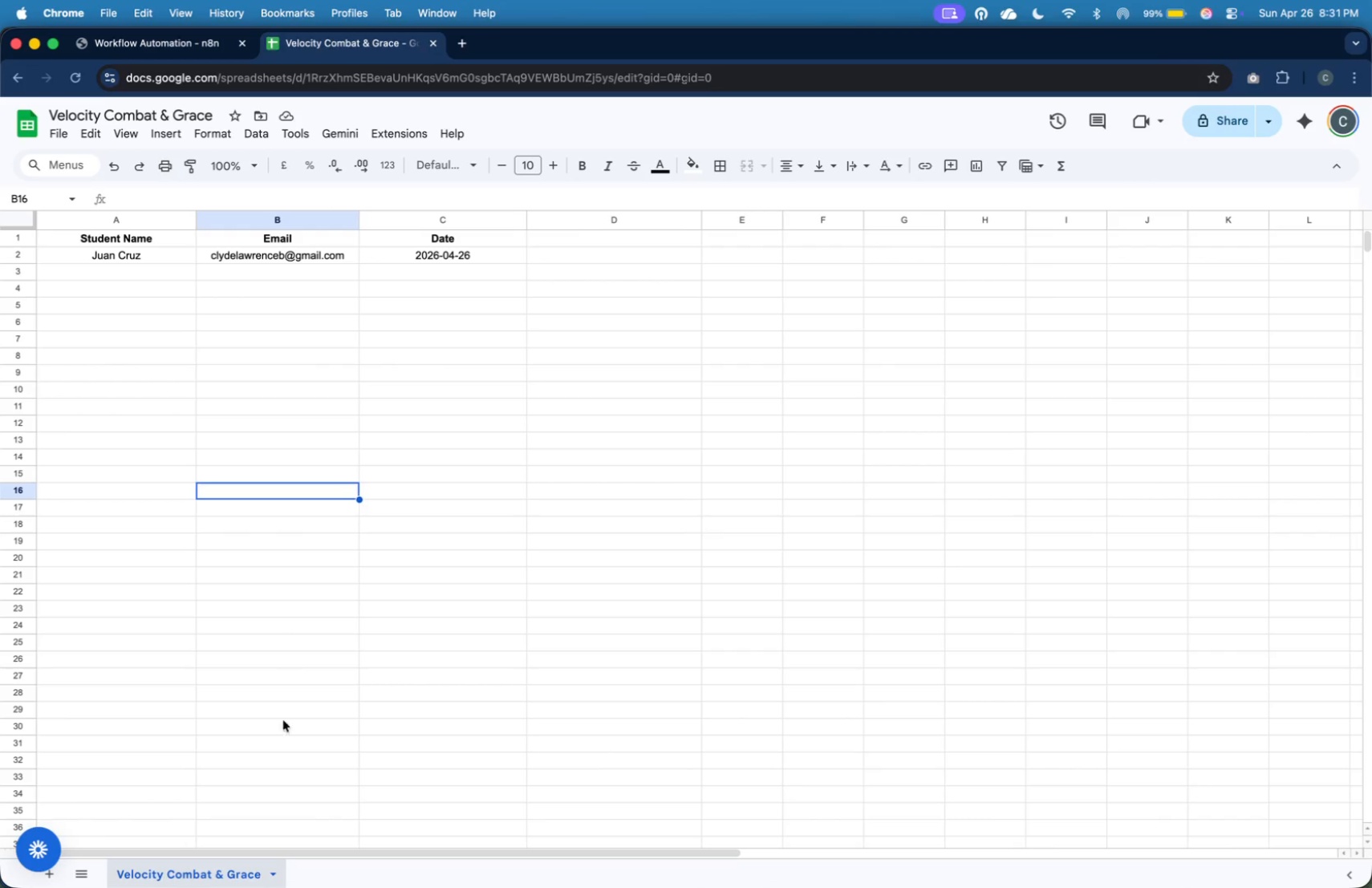 
left_click([55, 876])
 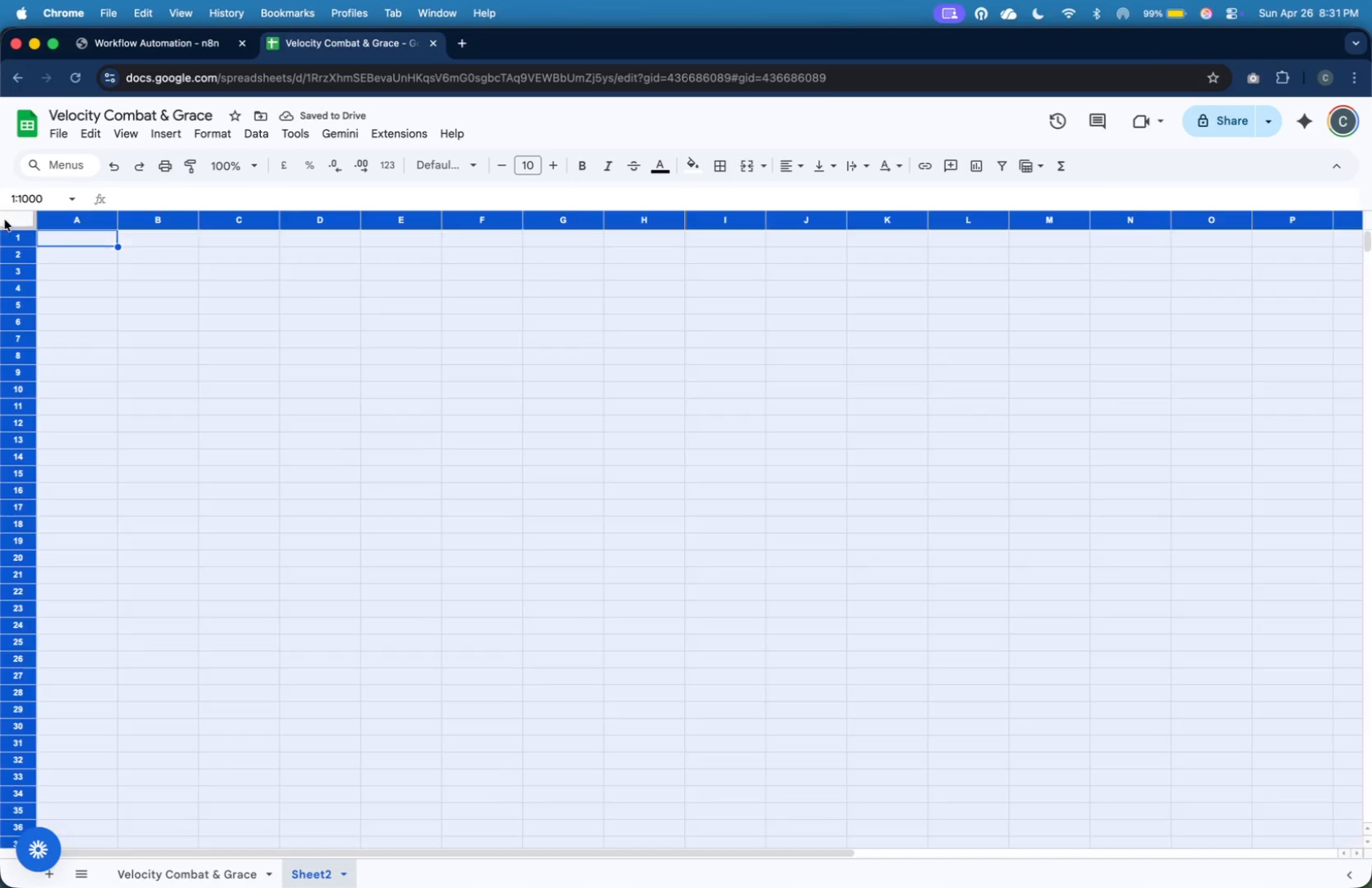 
left_click([794, 168])
 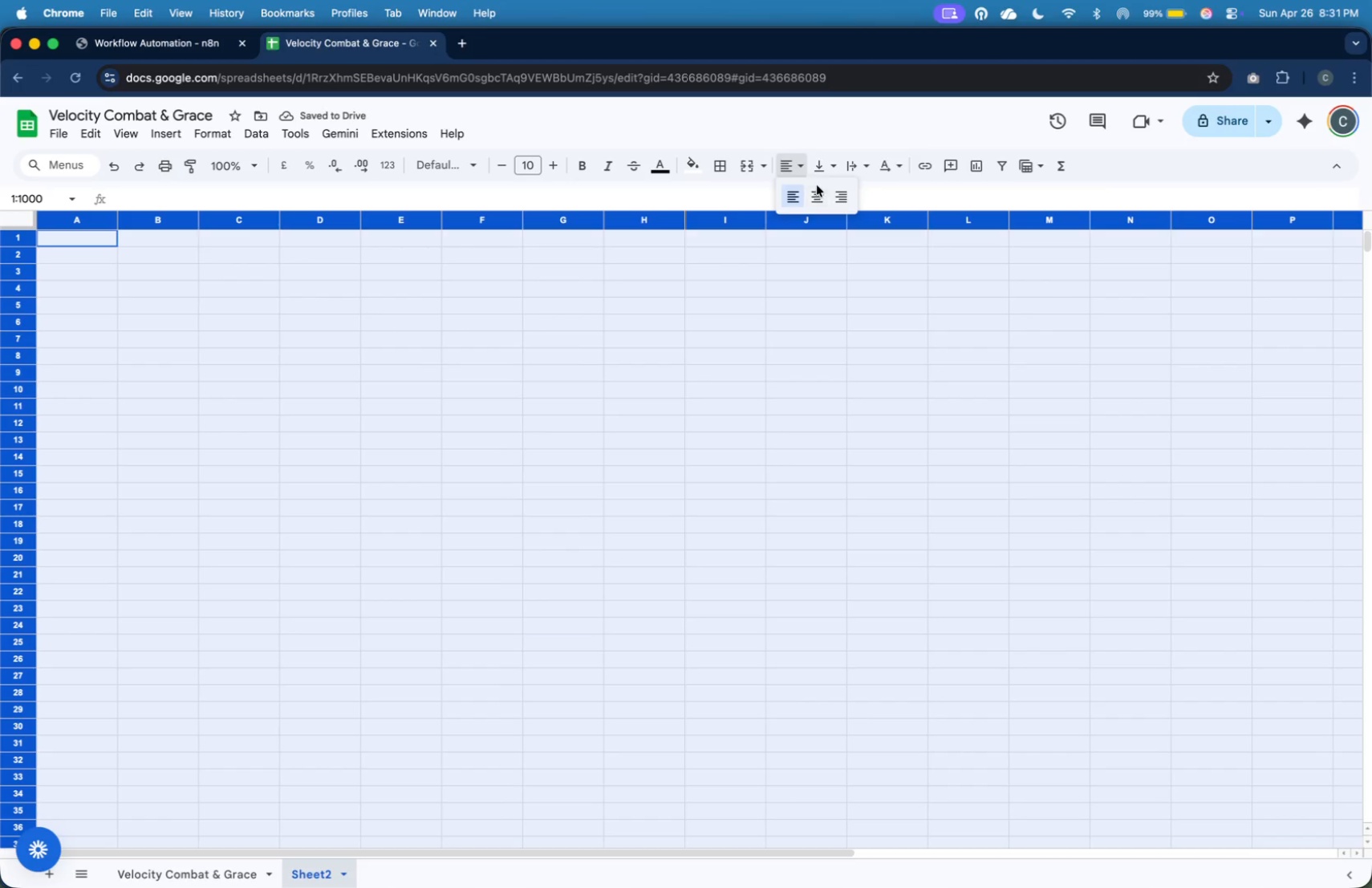 
left_click([820, 191])
 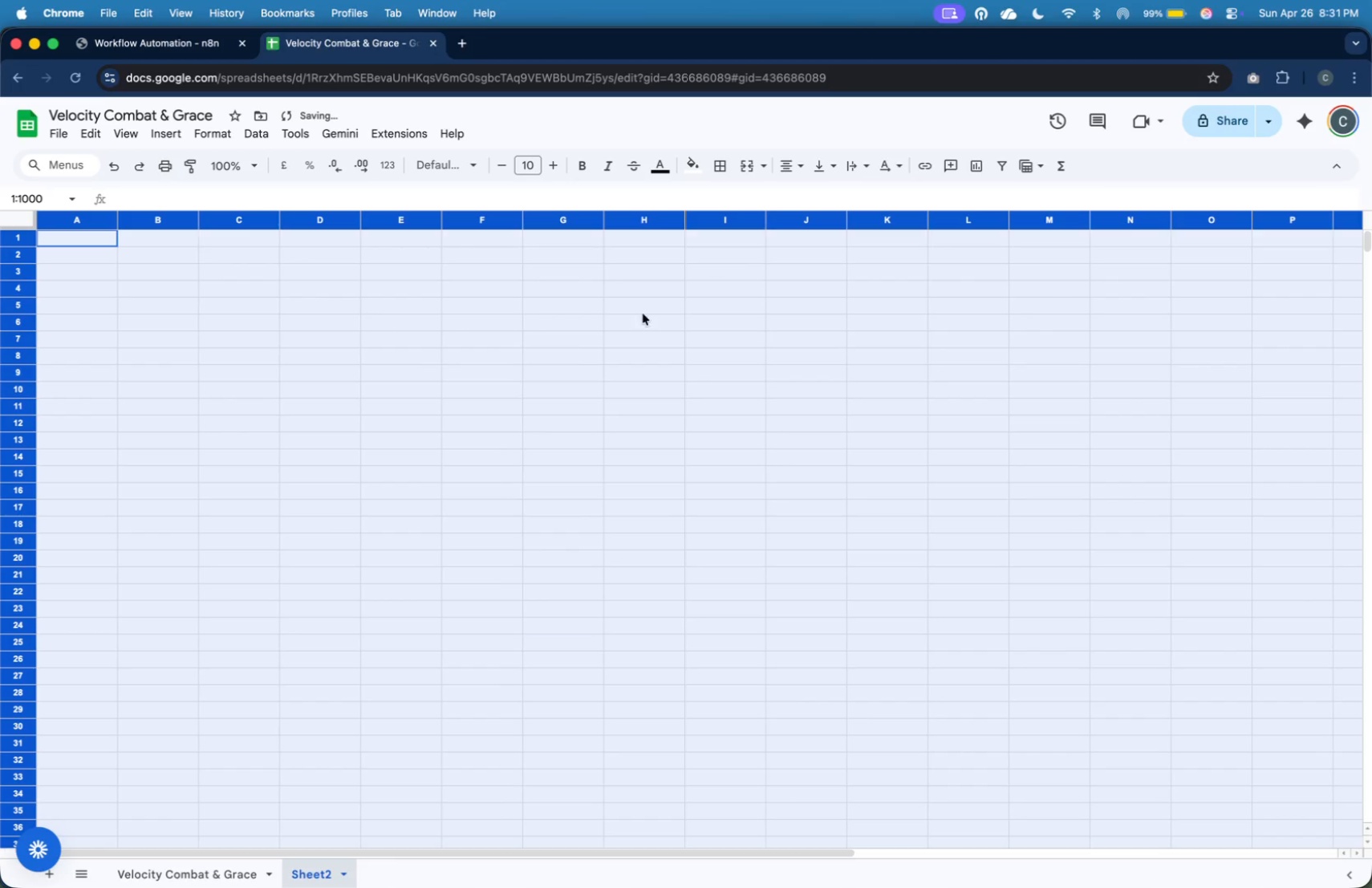 
double_click([619, 333])
 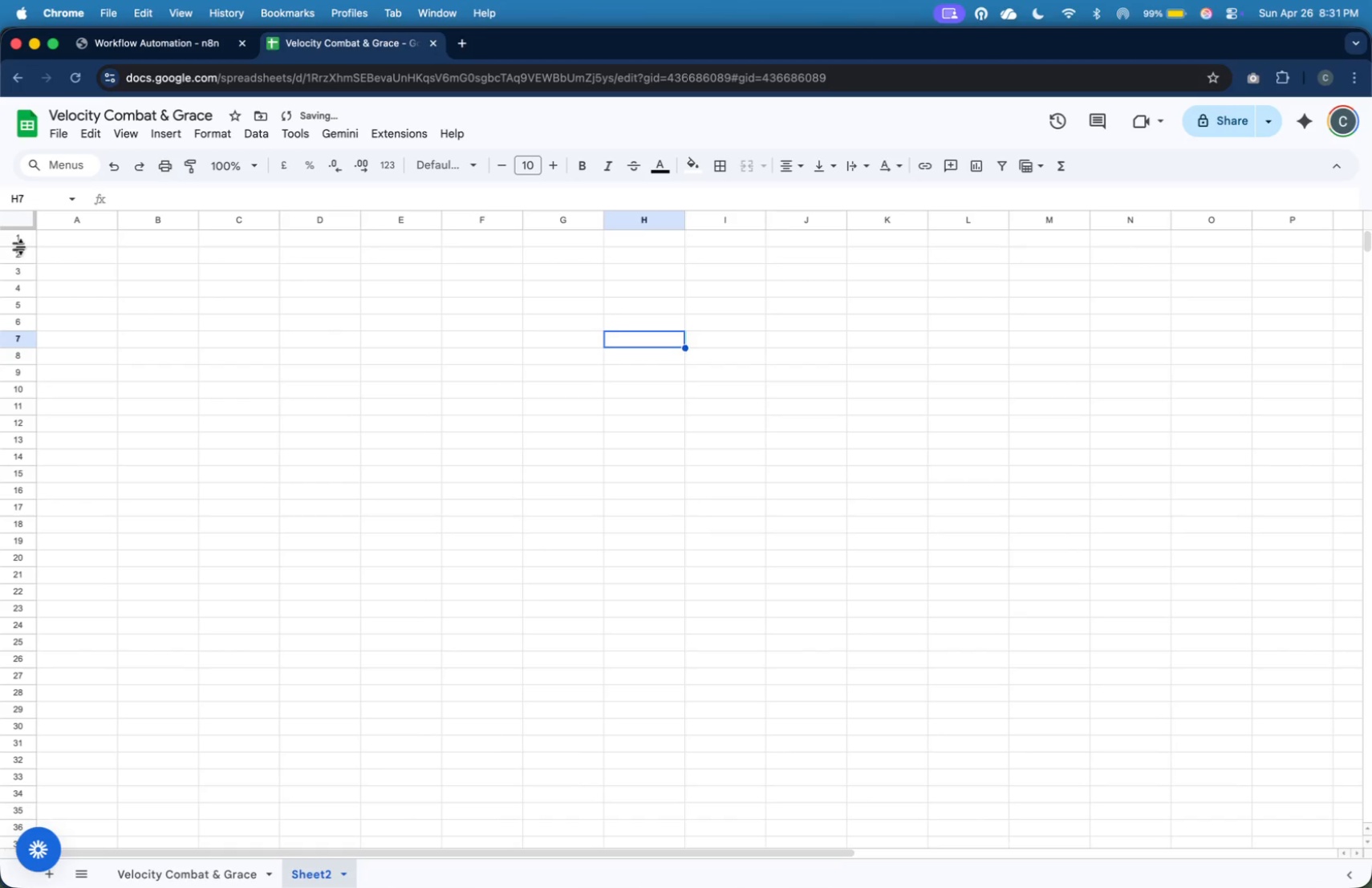 
left_click([20, 237])
 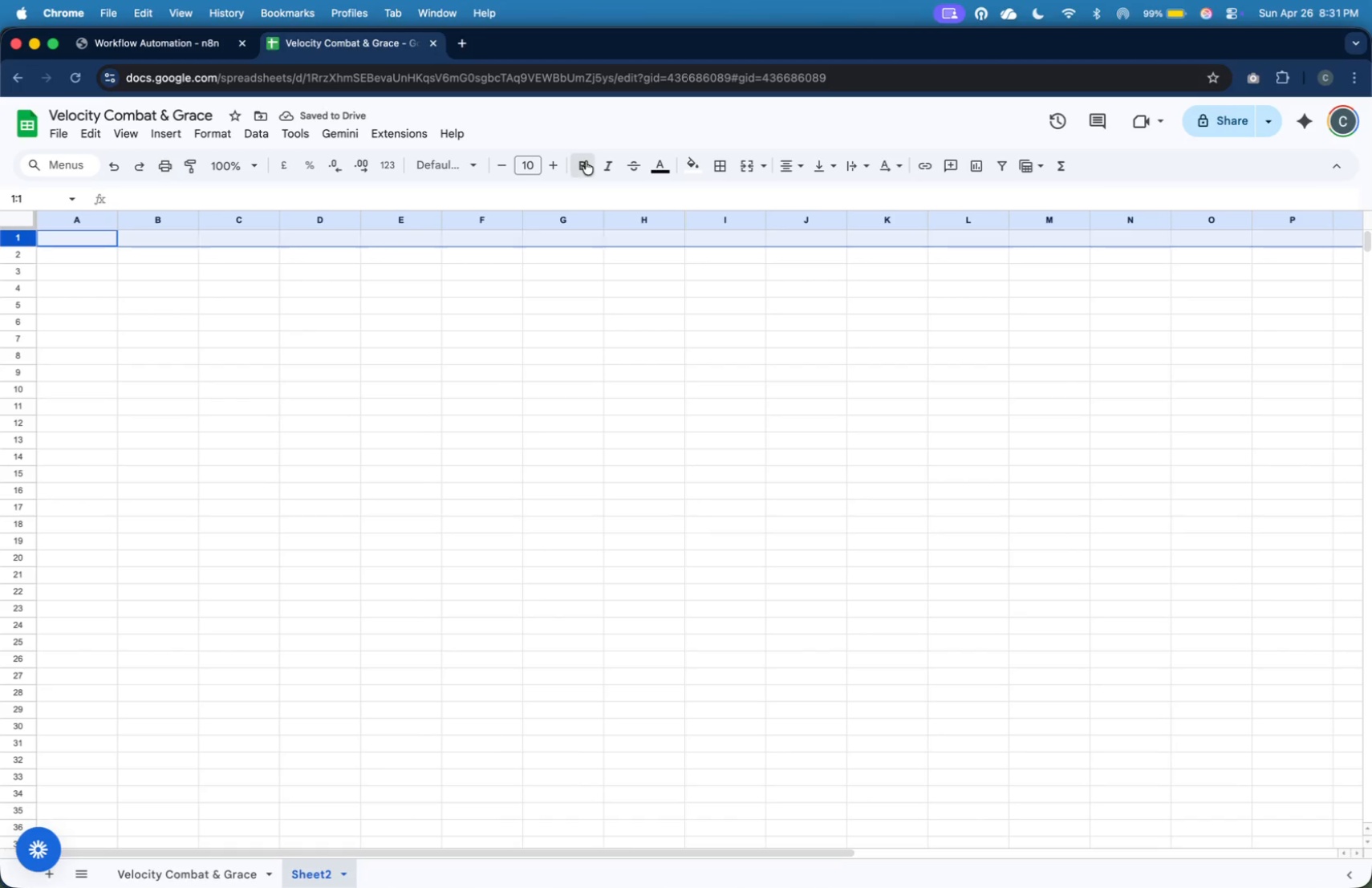 
double_click([489, 347])
 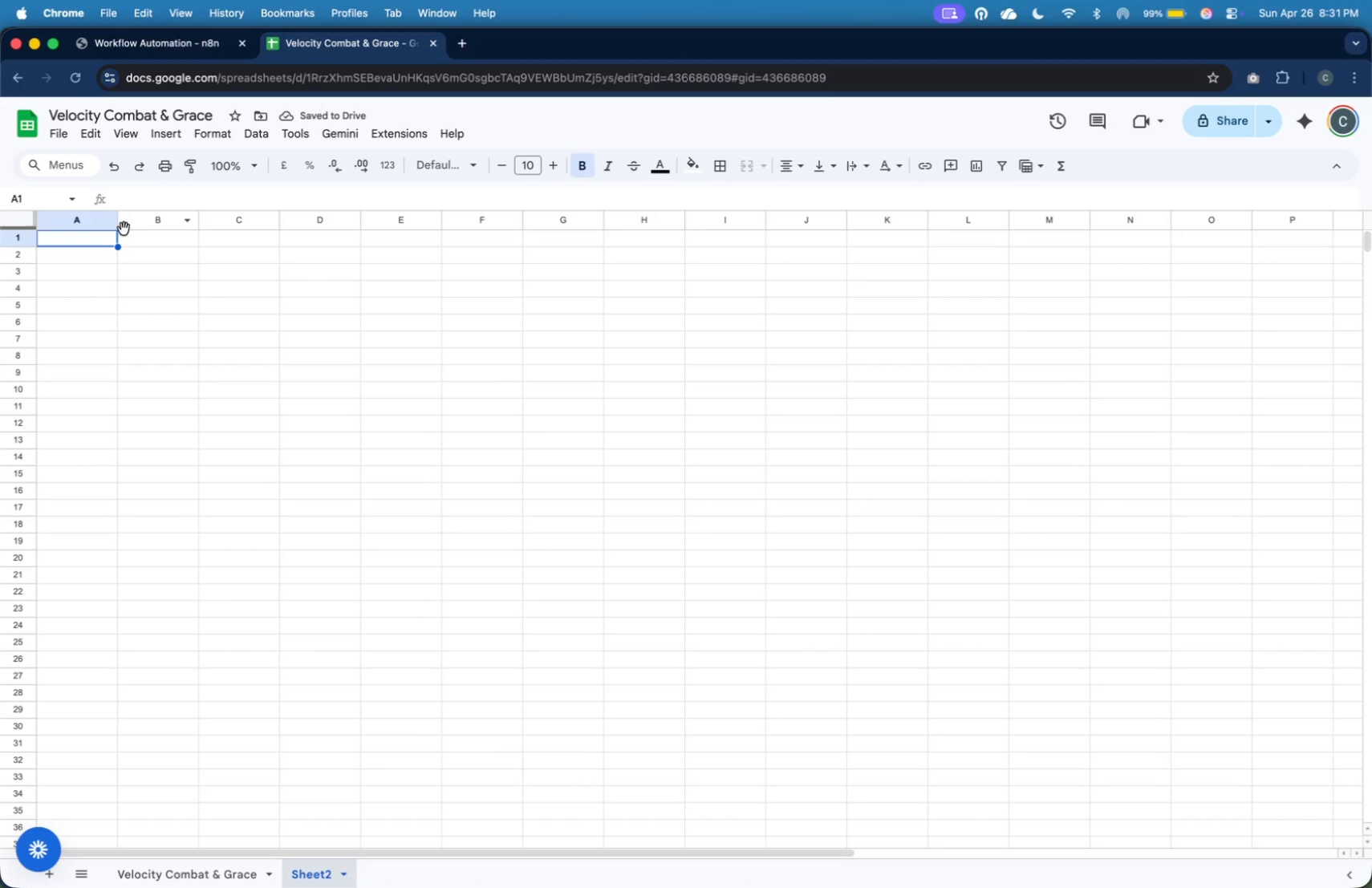 
left_click_drag(start_coordinate=[117, 221], to_coordinate=[196, 241])
 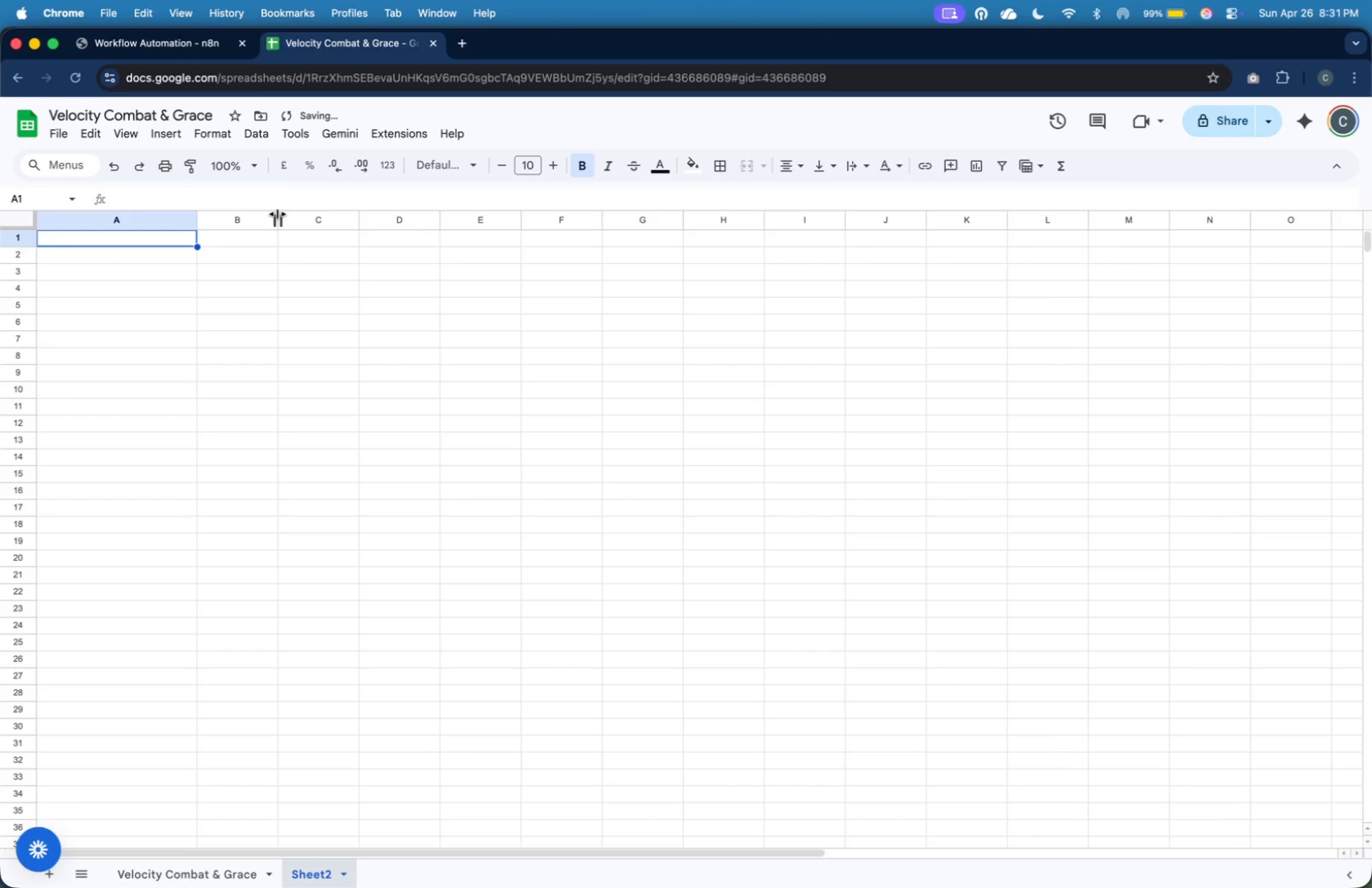 
left_click_drag(start_coordinate=[279, 217], to_coordinate=[363, 244])
 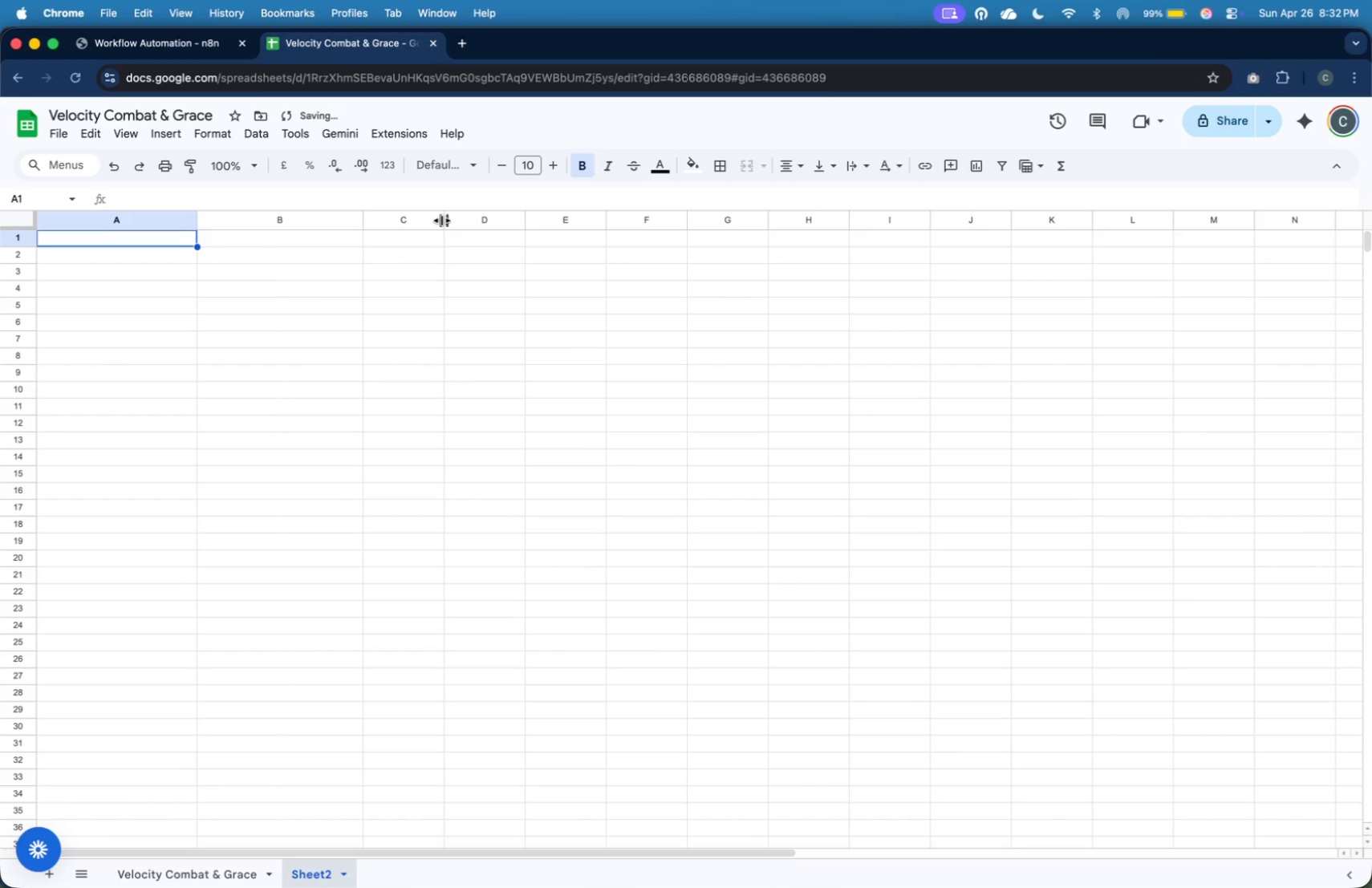 
left_click_drag(start_coordinate=[442, 221], to_coordinate=[541, 269])
 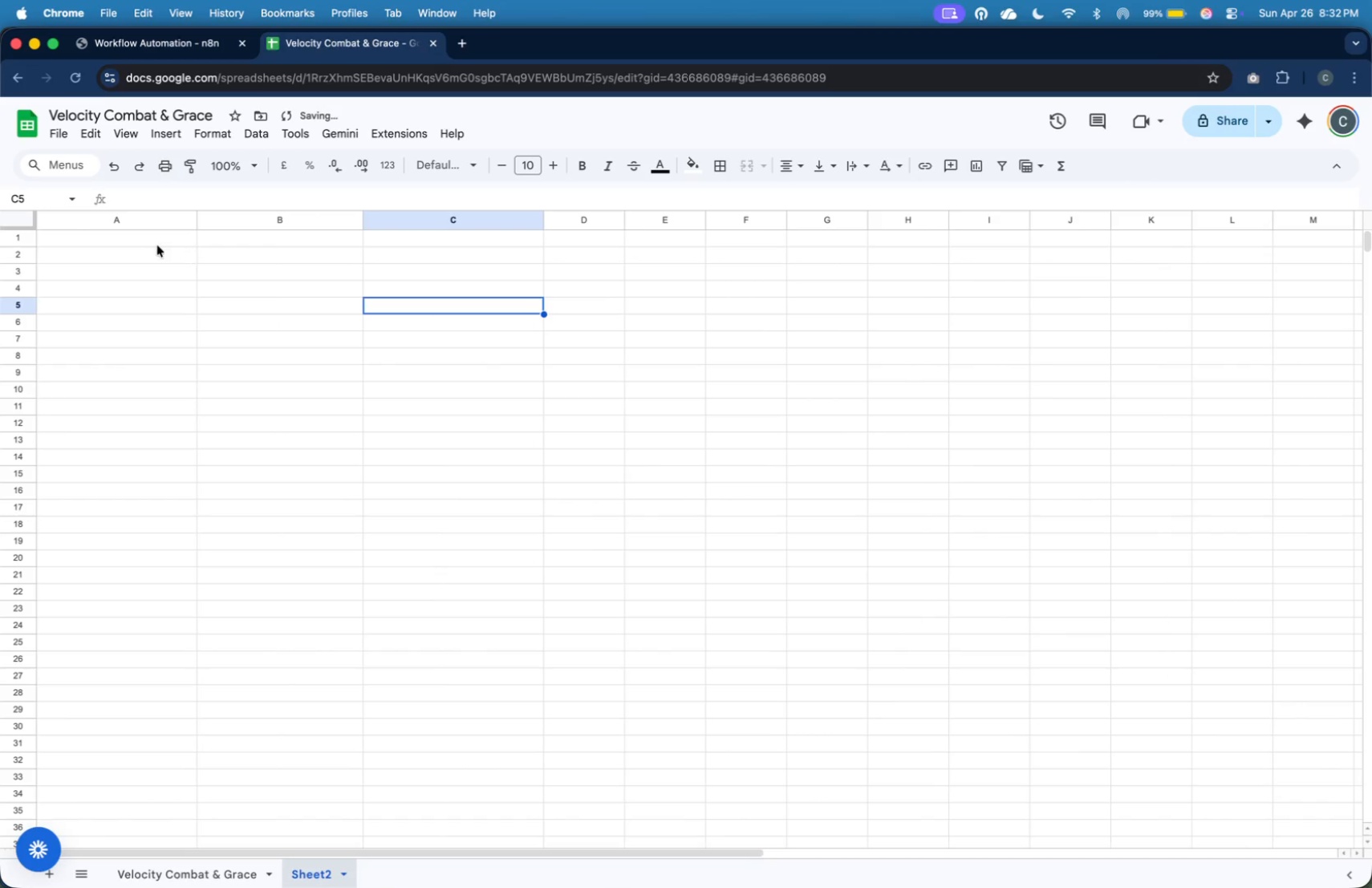 
left_click([140, 244])
 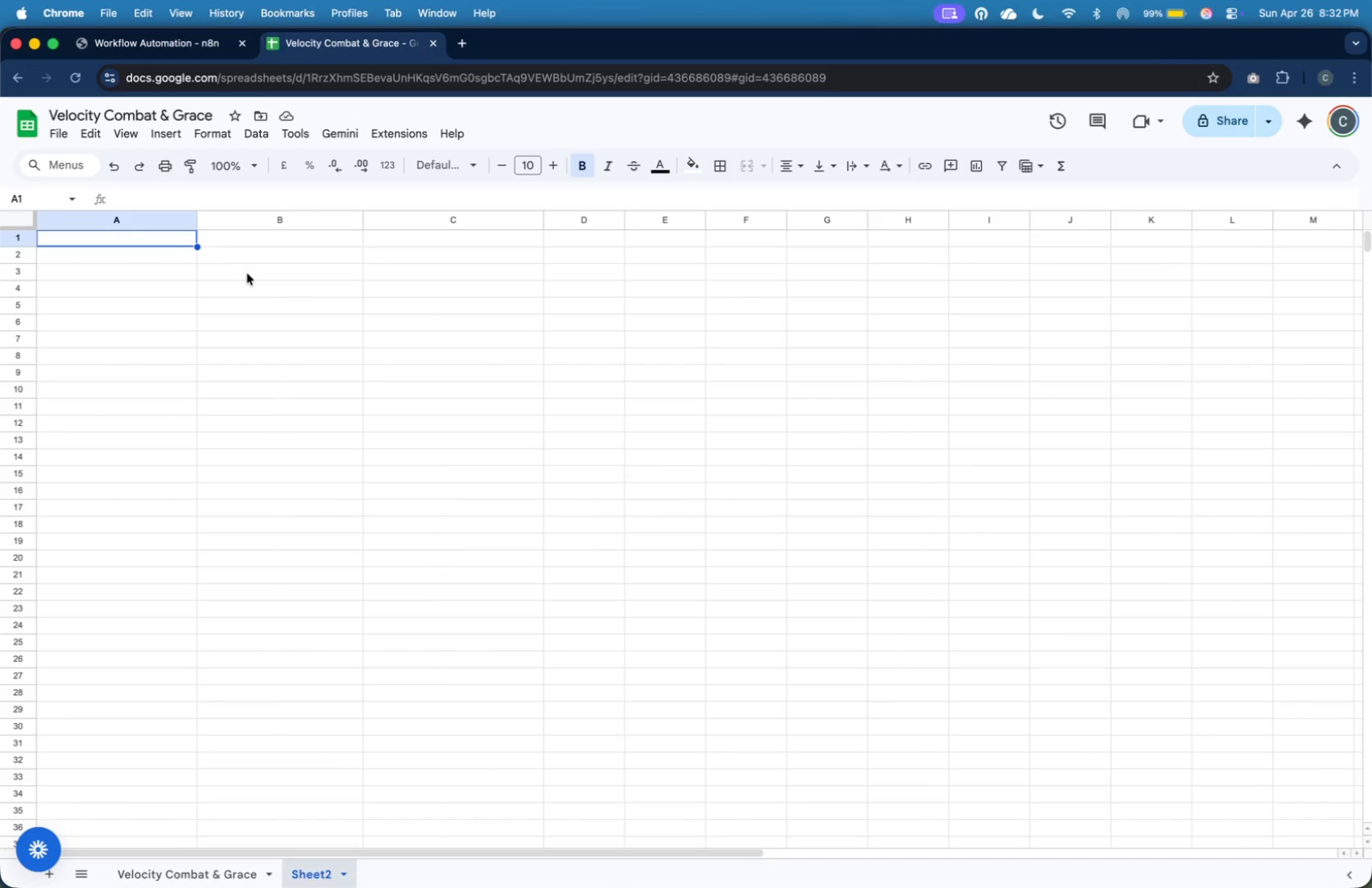 
wait(10.03)
 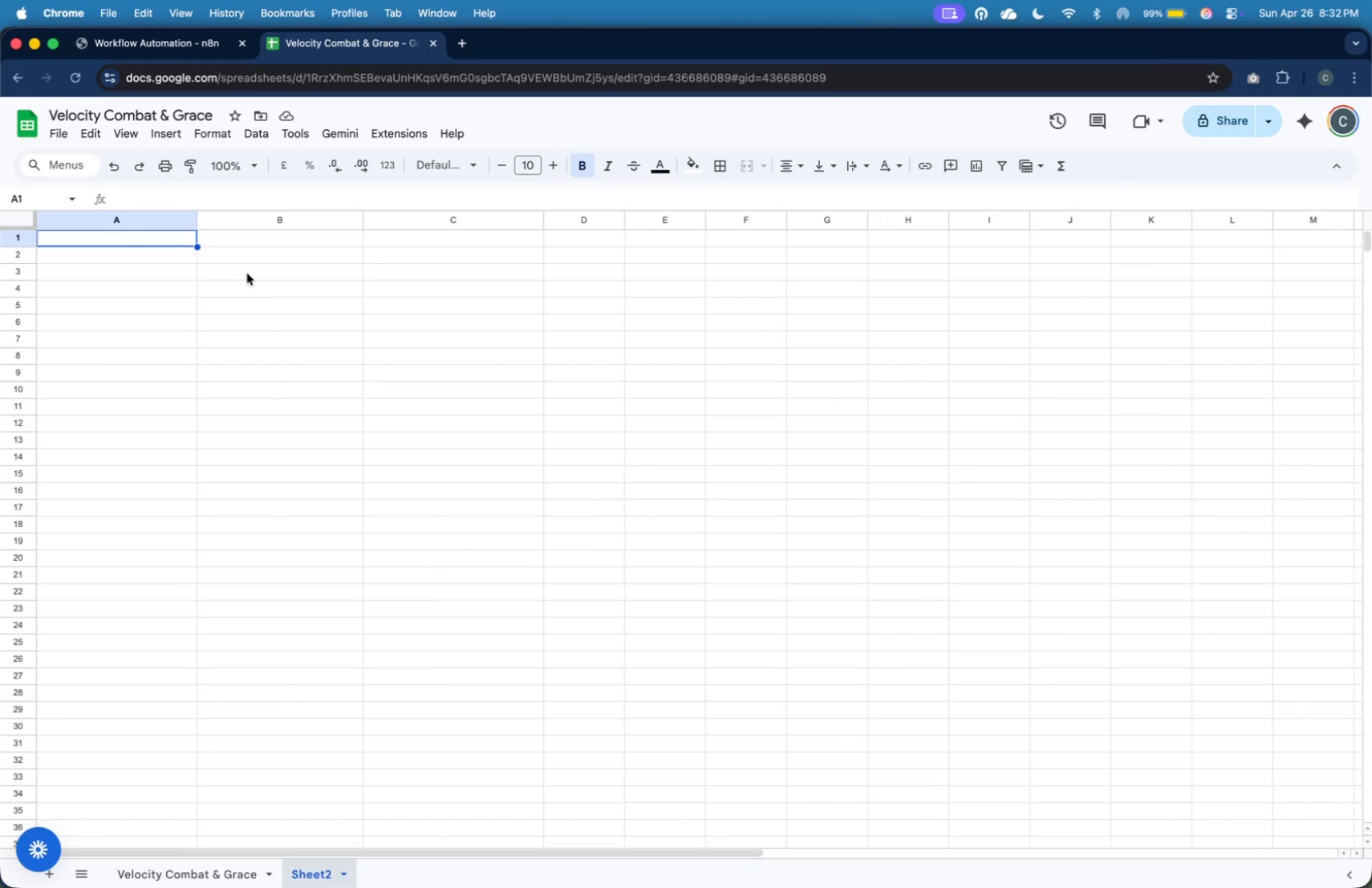 
left_click([275, 876])
 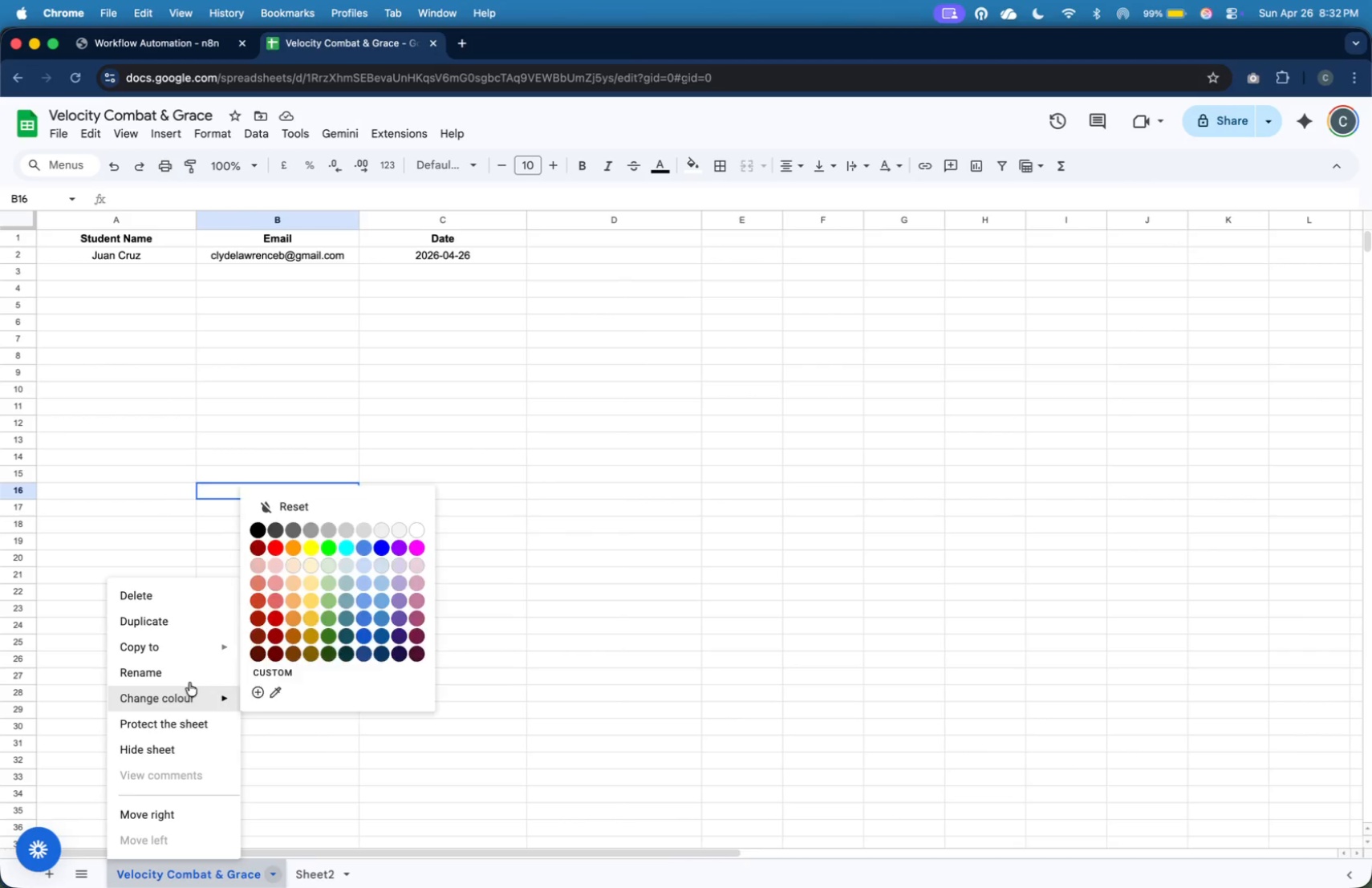 
left_click([189, 681])
 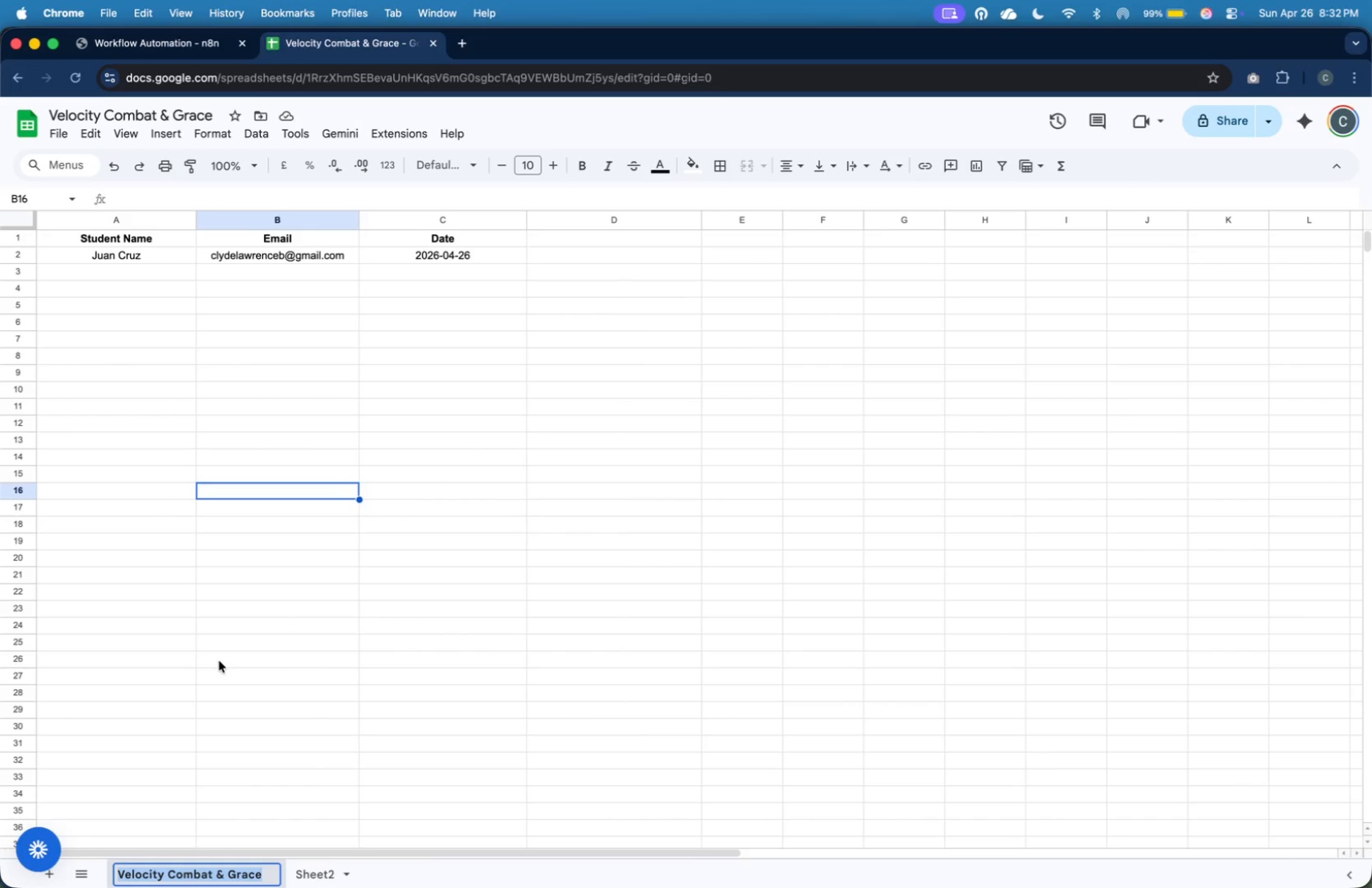 
type(Daily Check-in)
 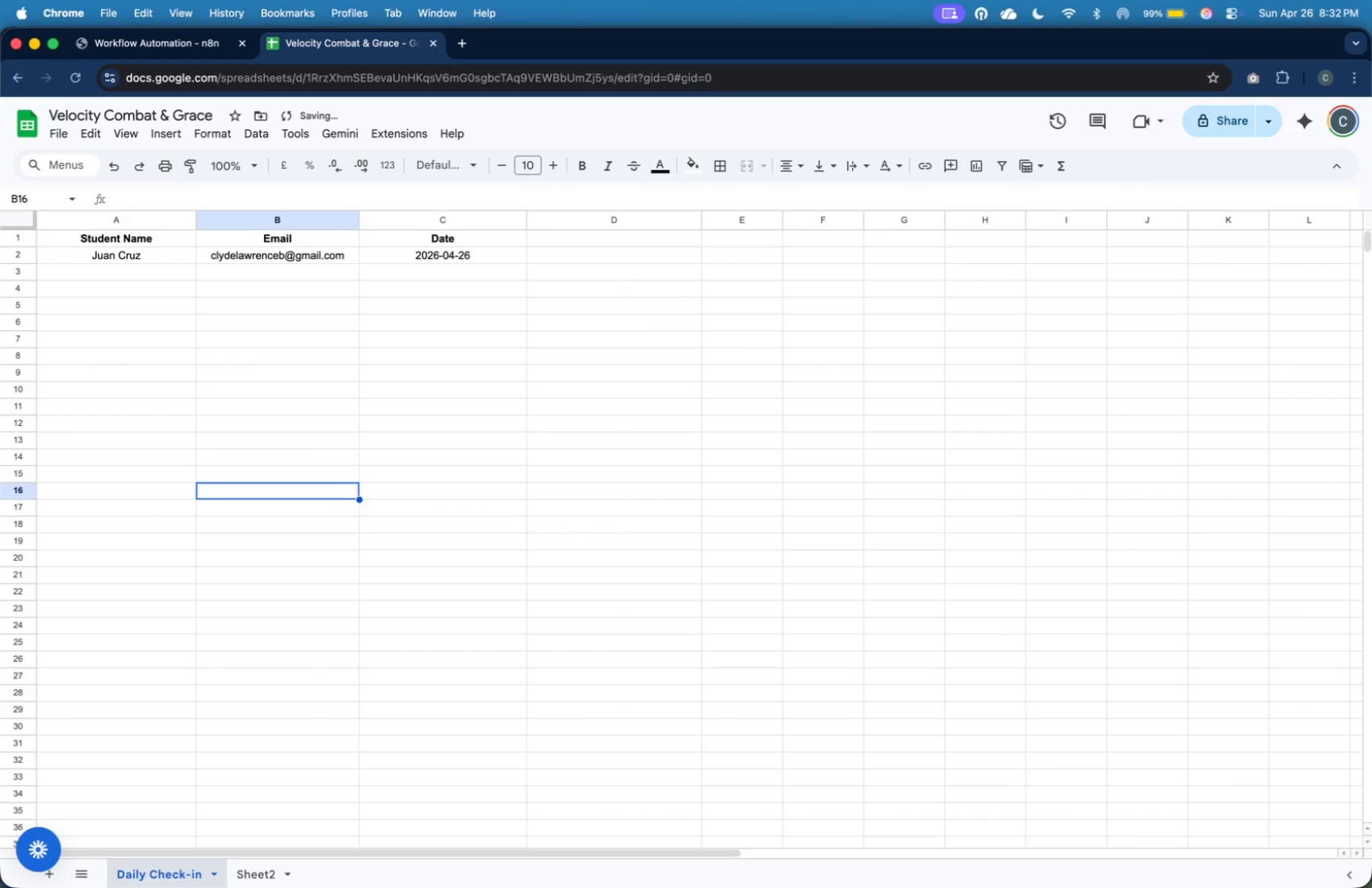 
 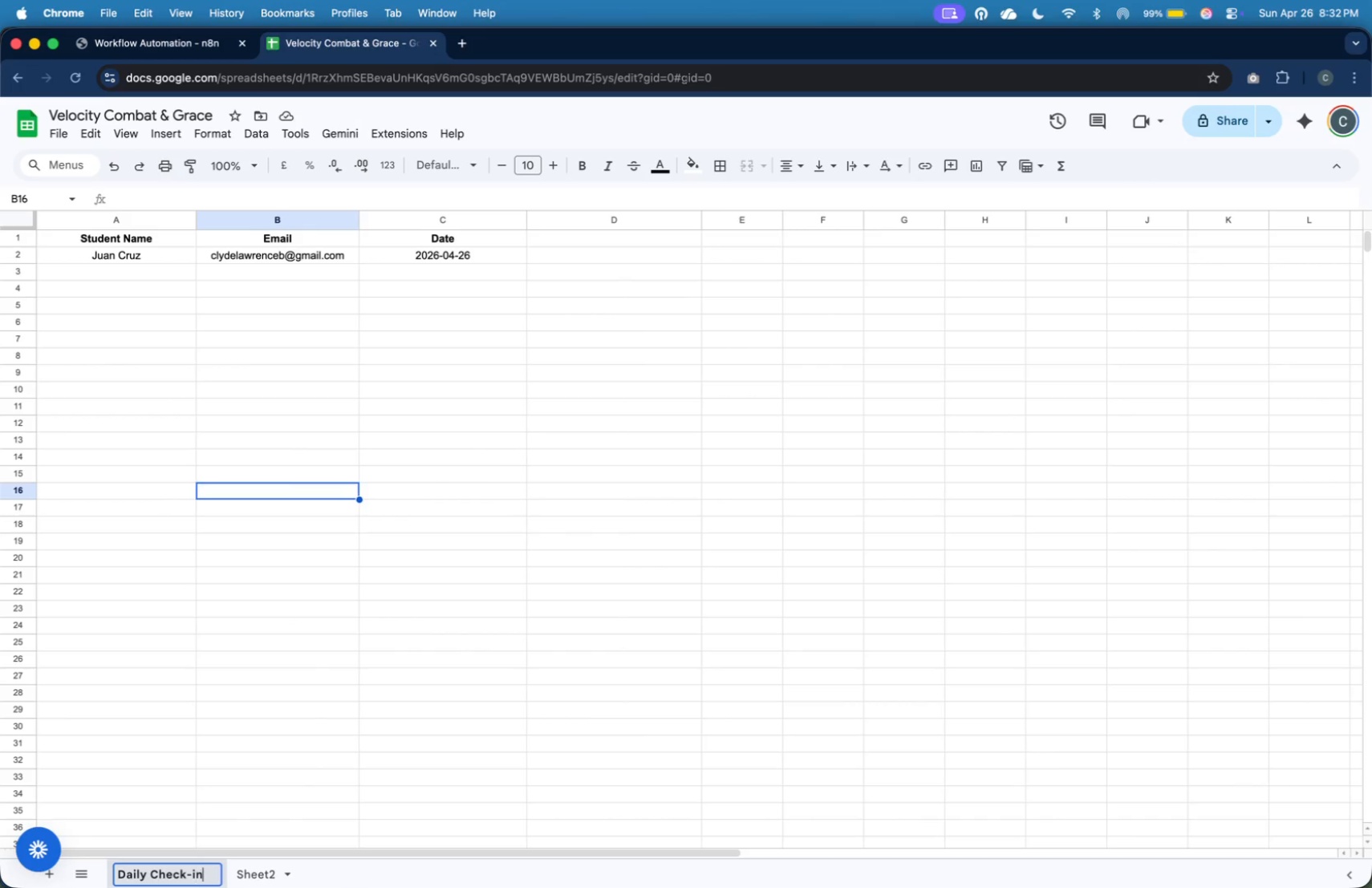 
key(Enter)
 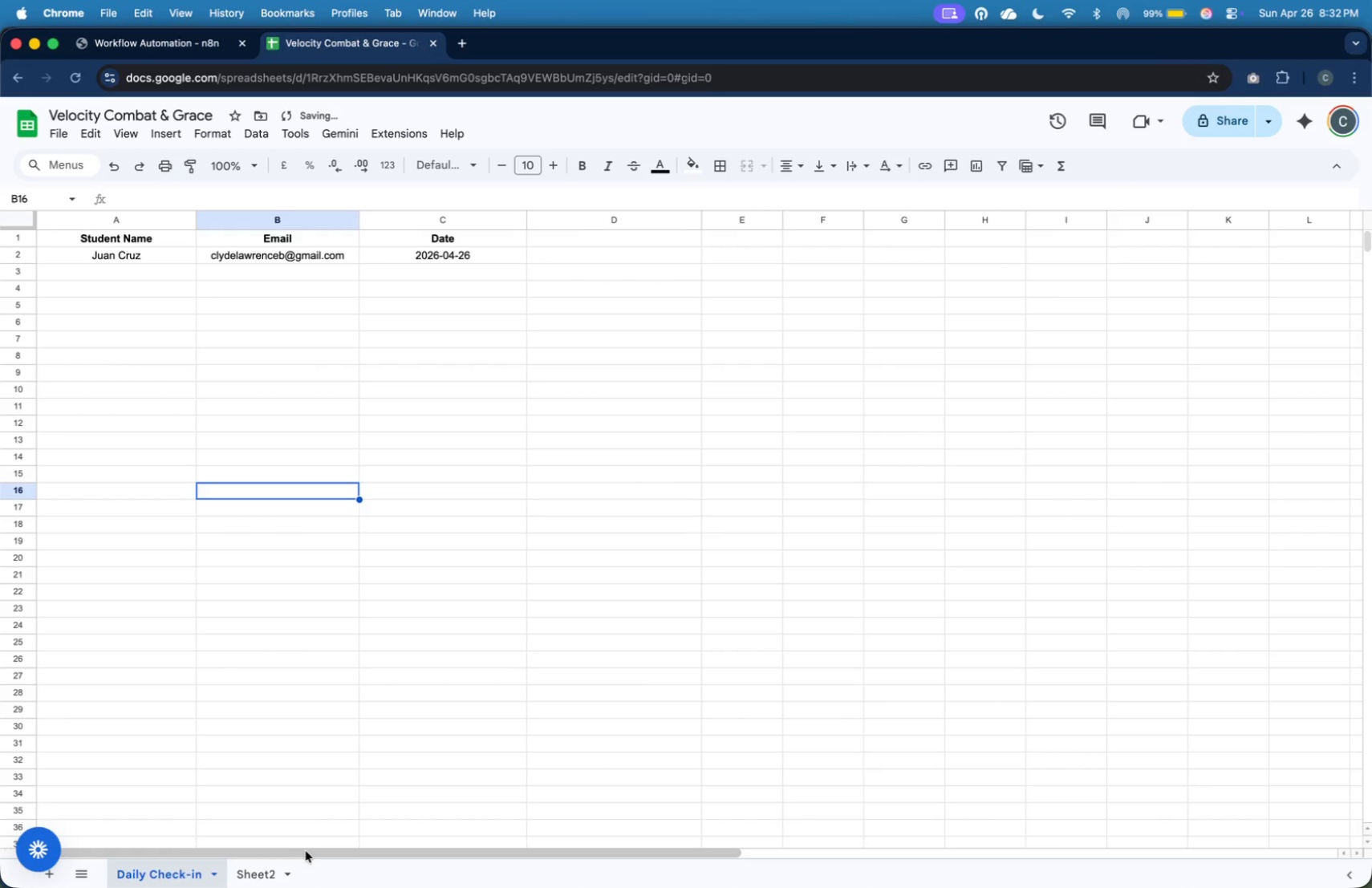 
left_click([290, 870])
 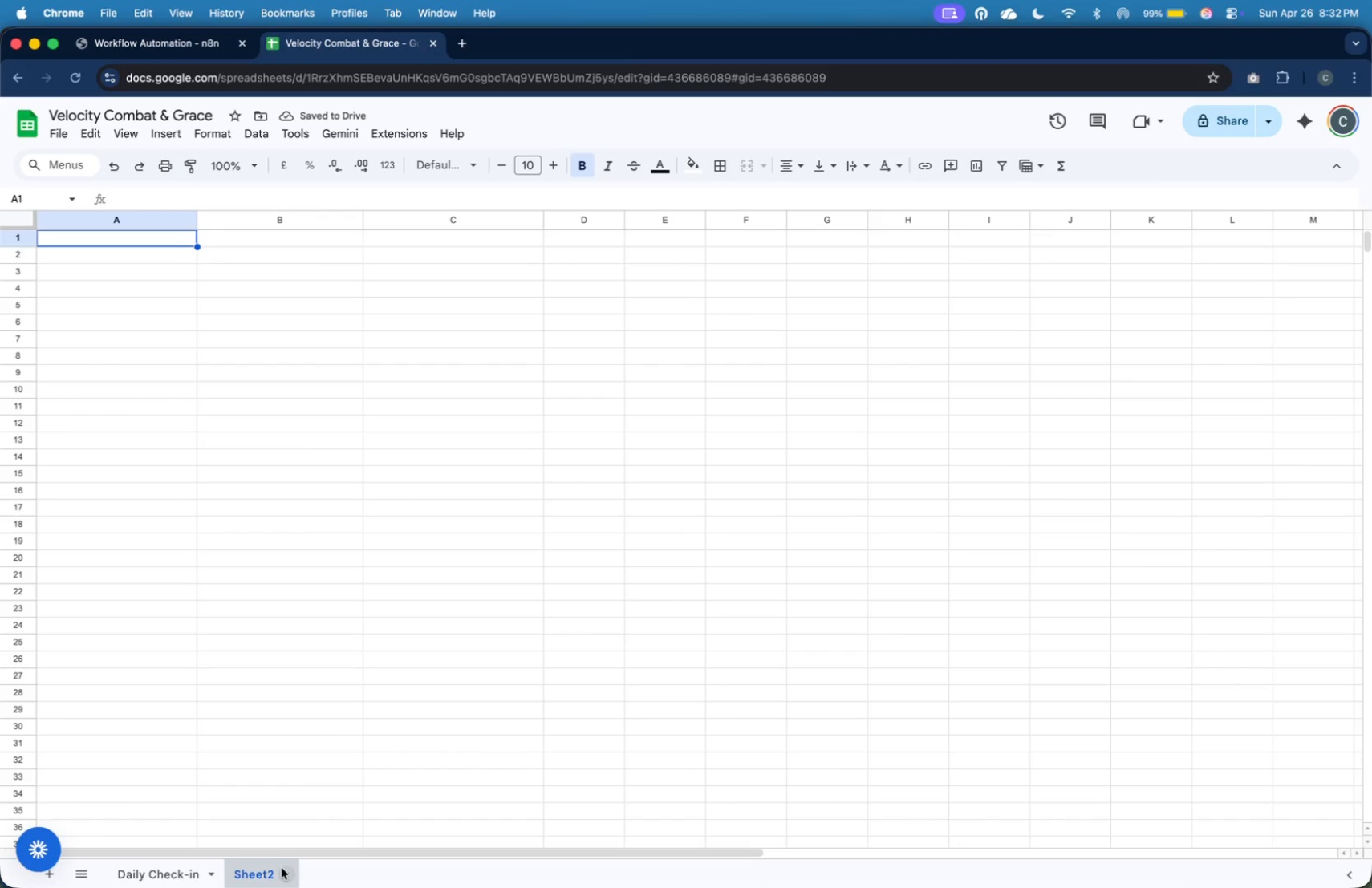 
left_click([283, 874])
 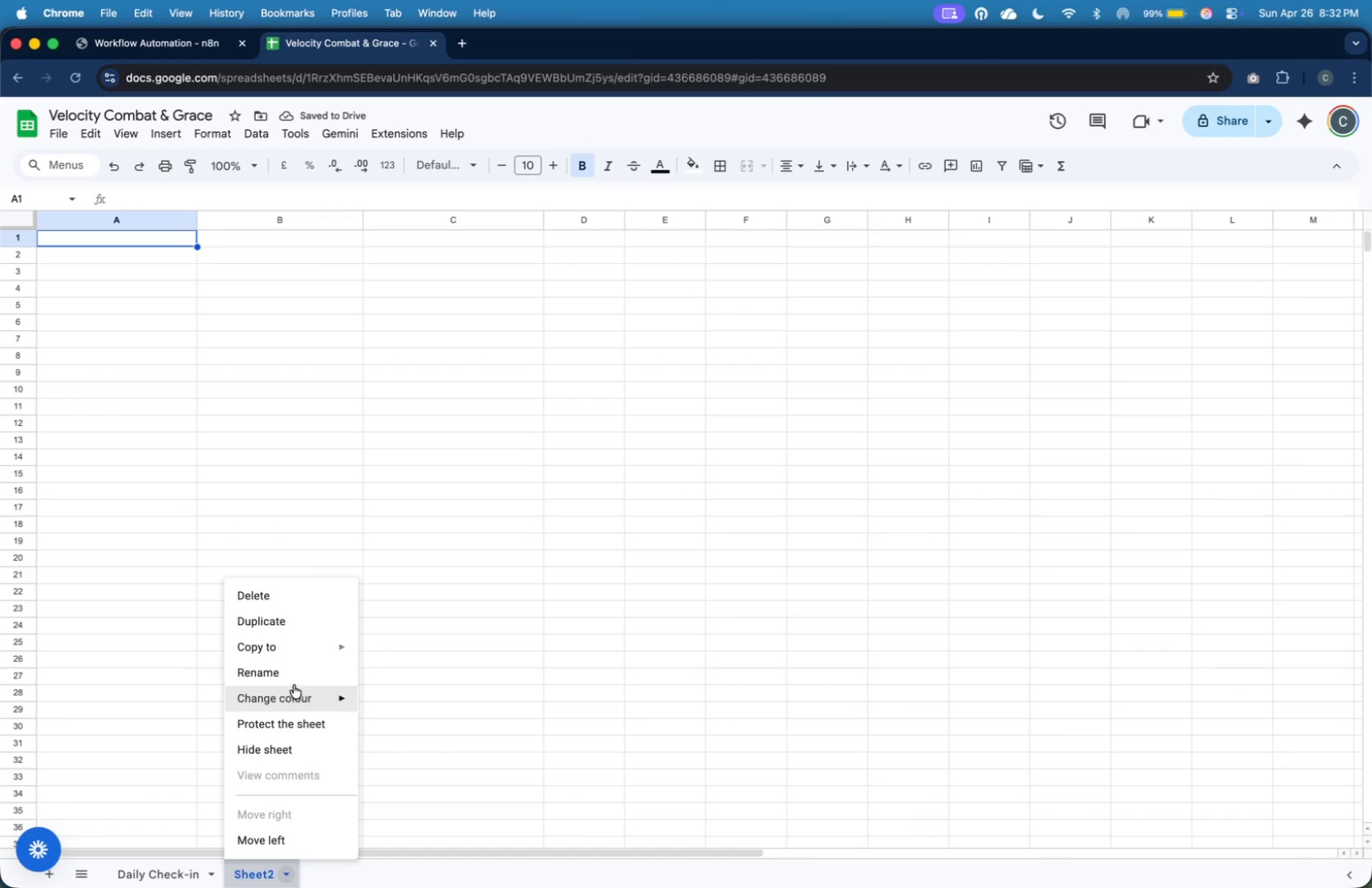 
left_click([297, 679])
 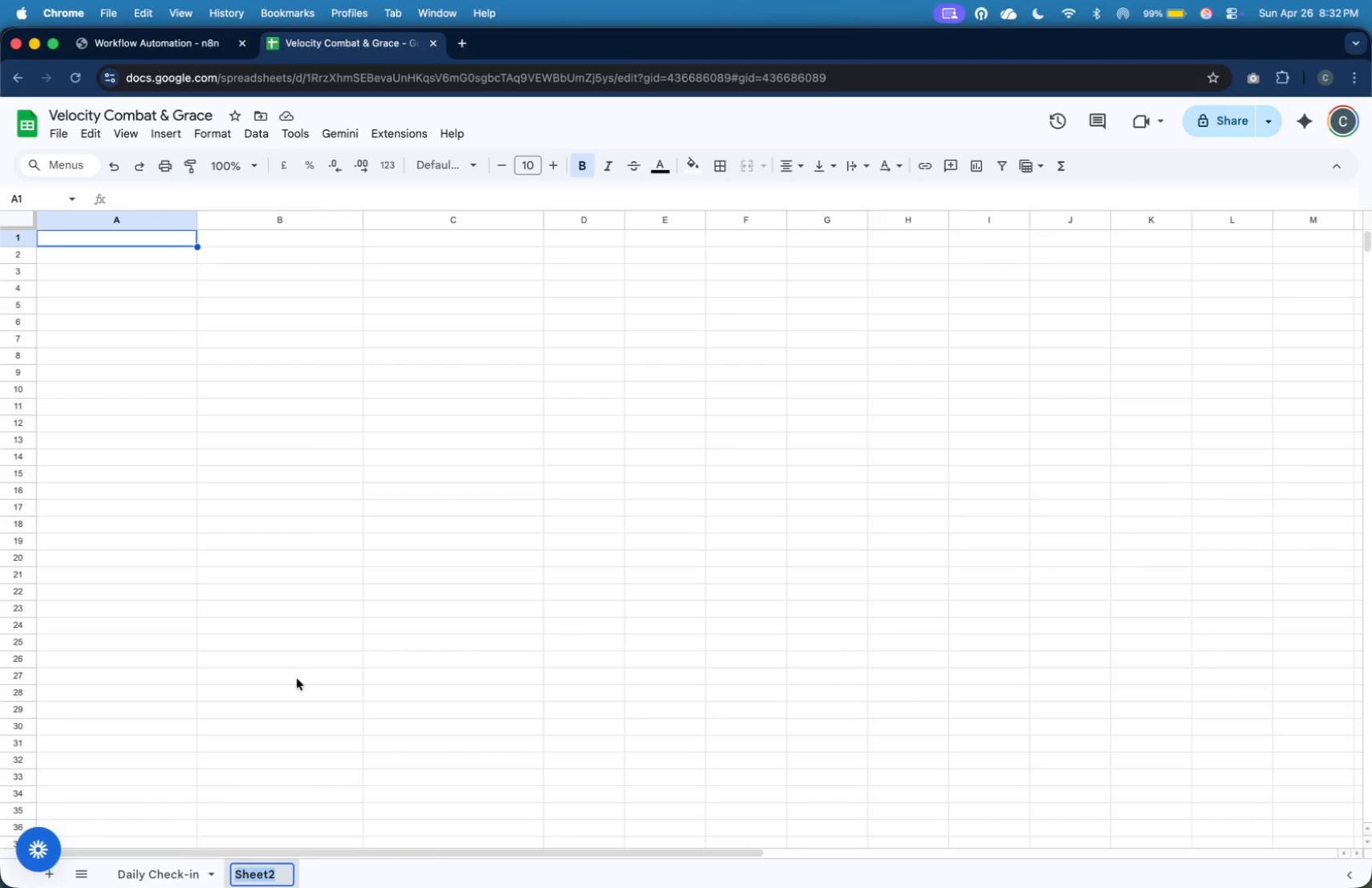 
type(Student Master List)
 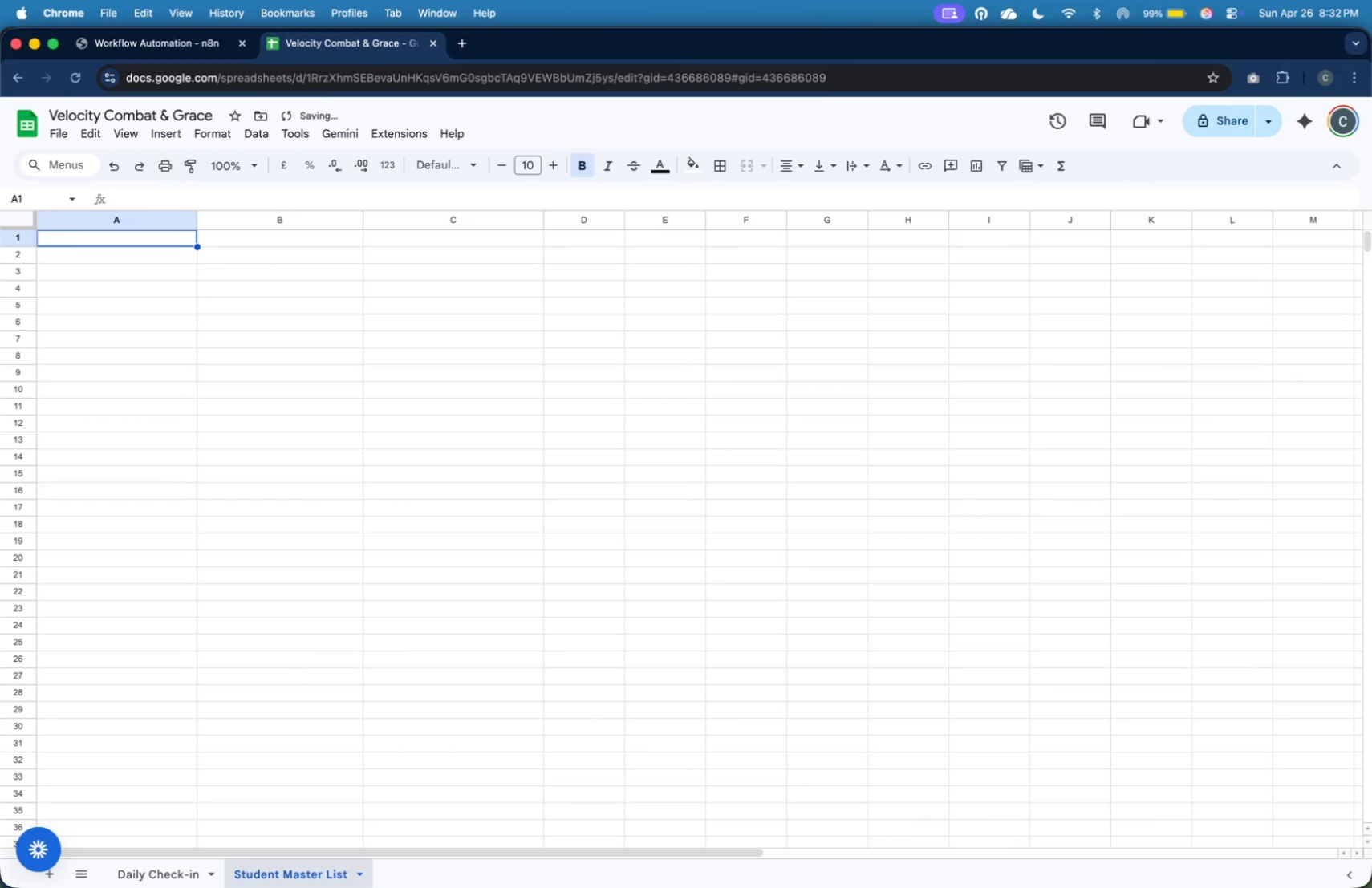 
 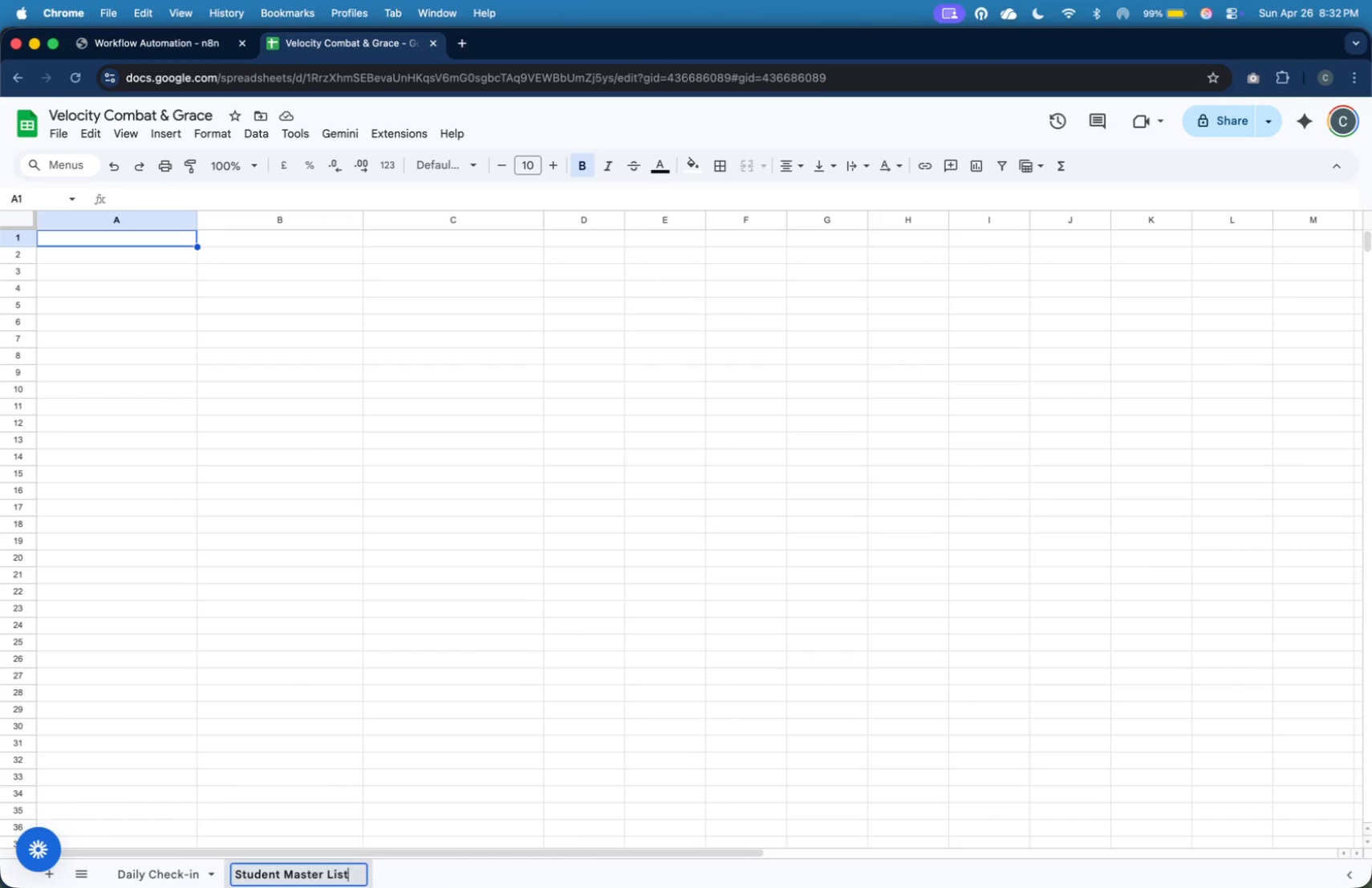 
key(Enter)
 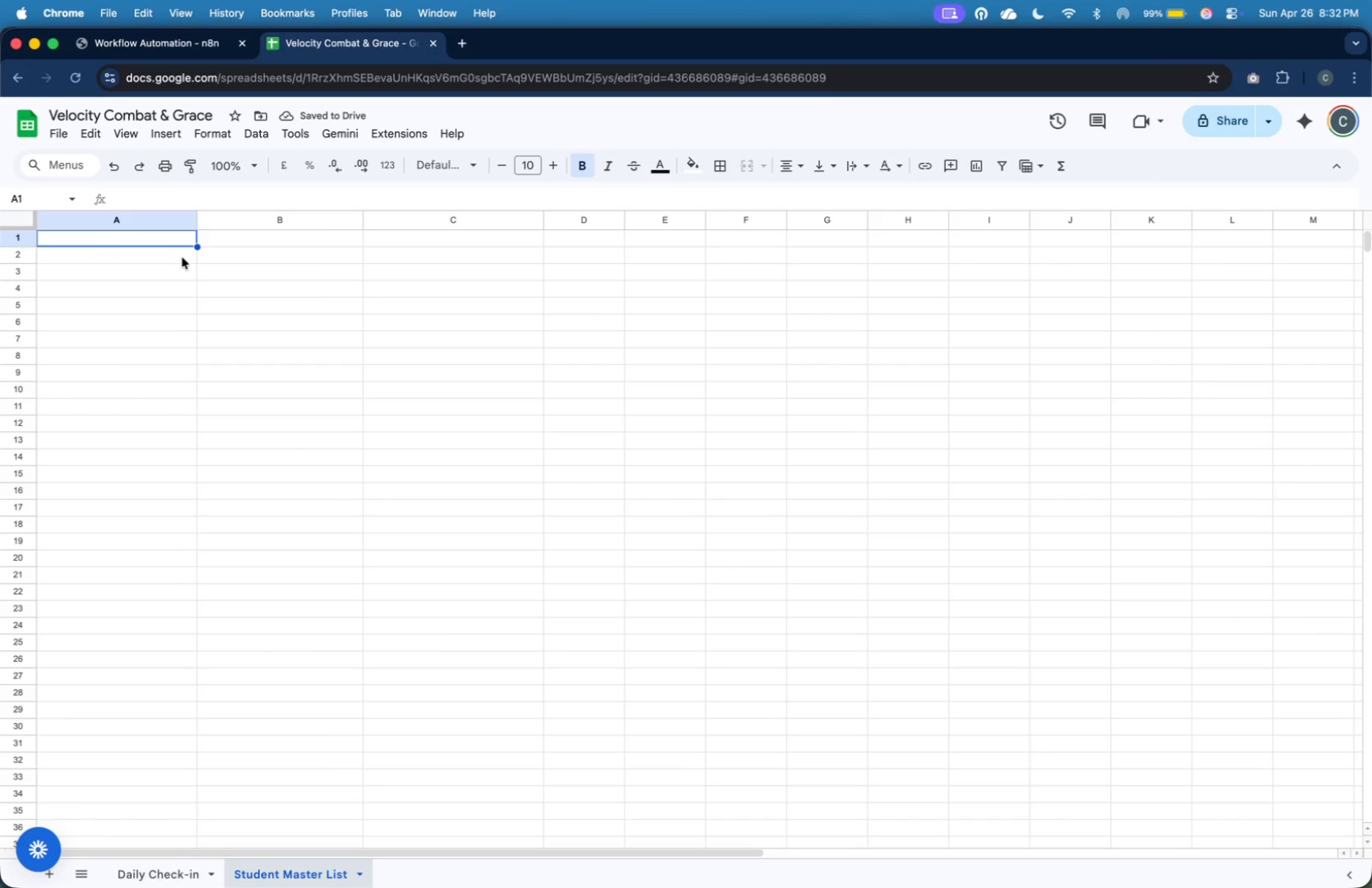 
left_click([184, 268])
 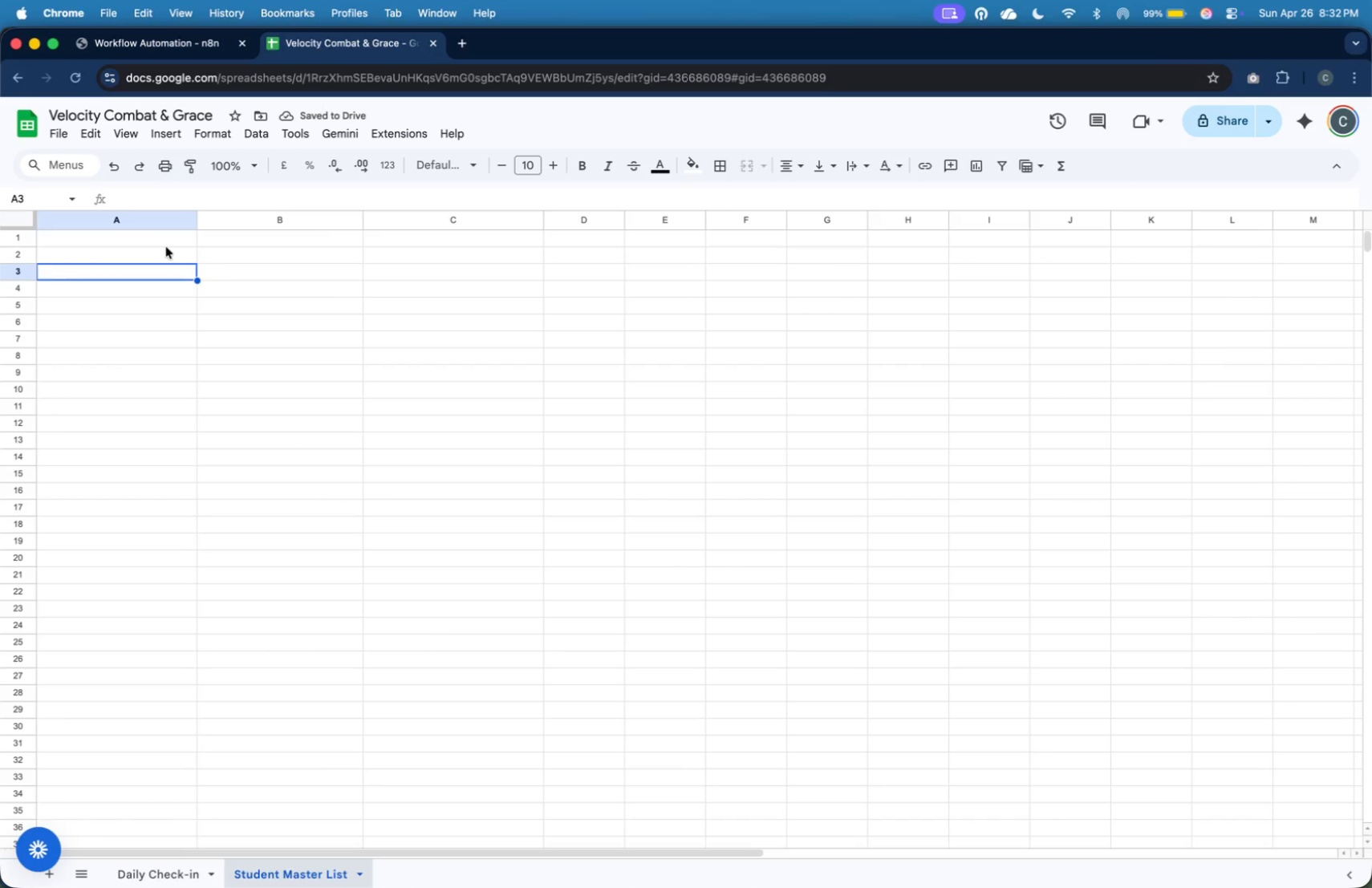 
left_click([167, 240])
 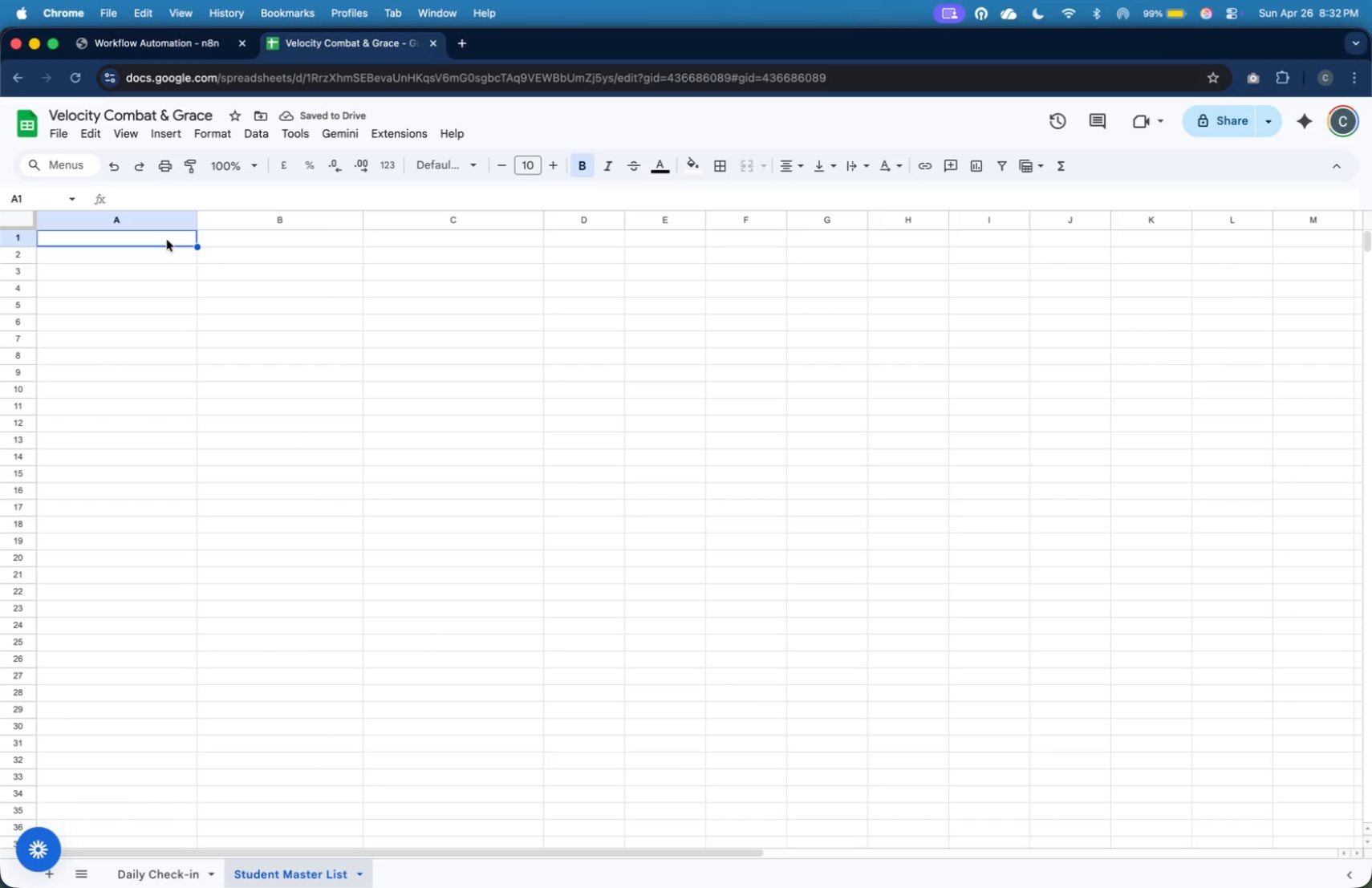 
type(Name)
key(Tab)
type(Email)
key(Tab)
type(Total Classes)
 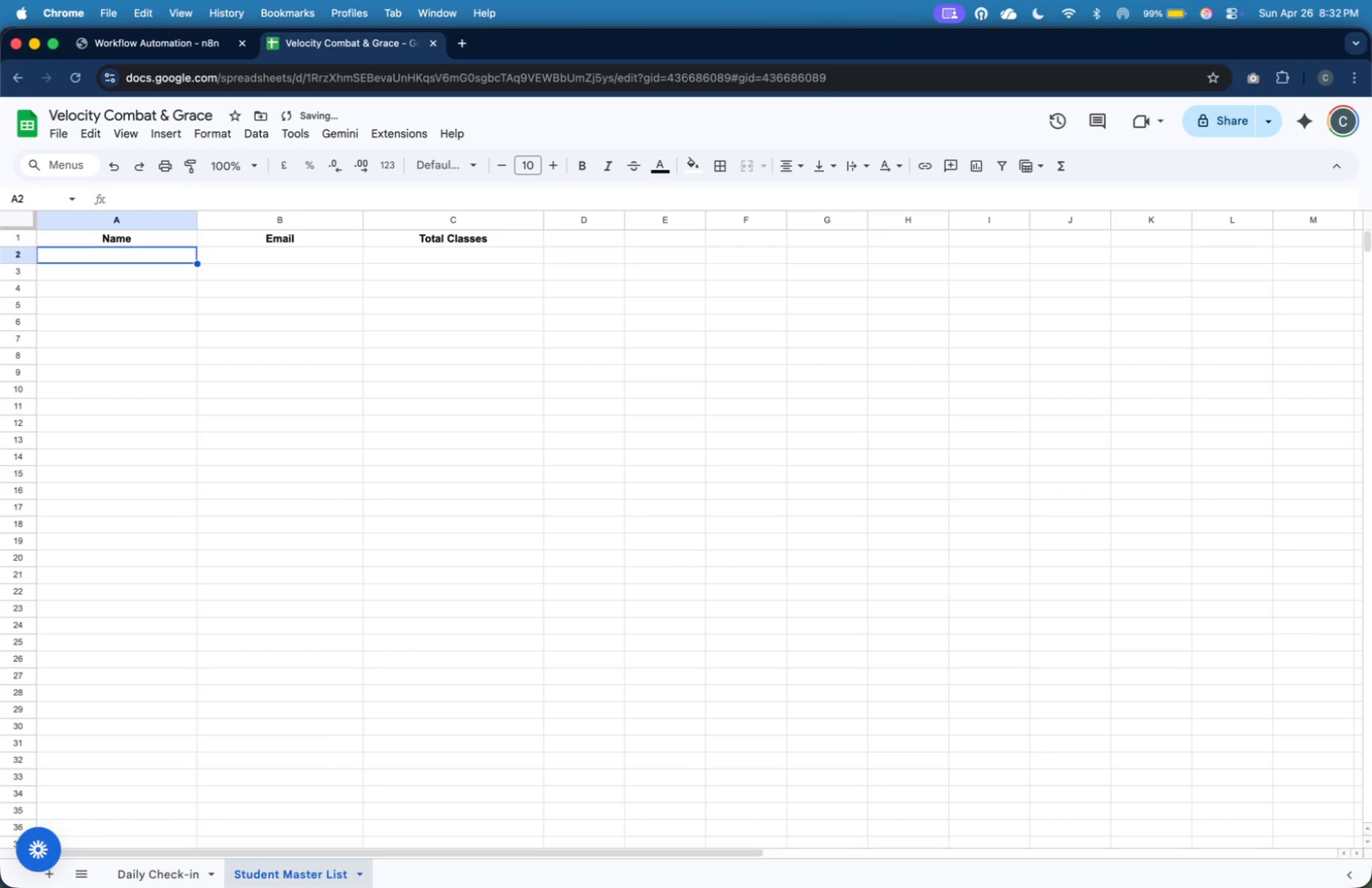 
 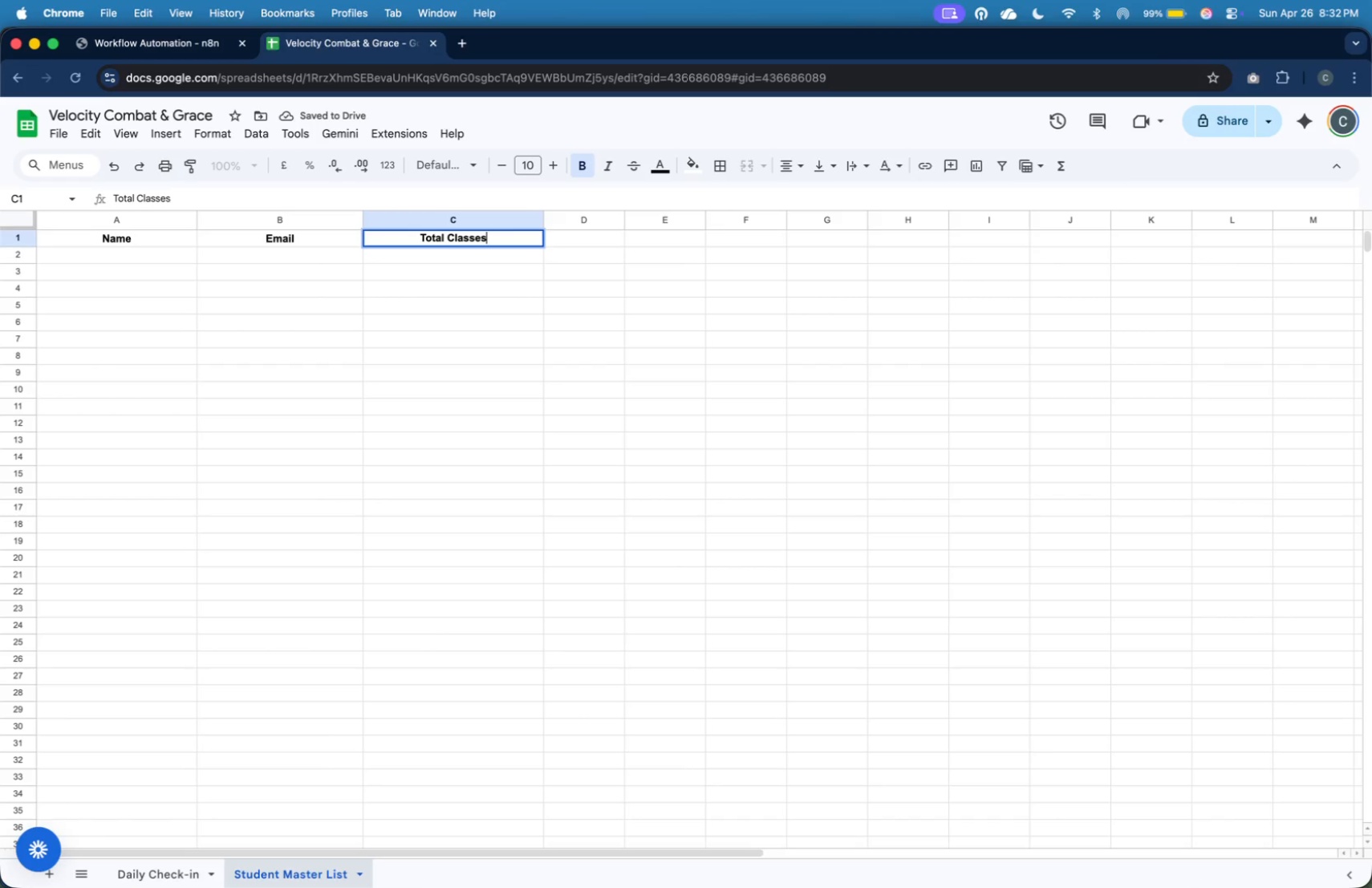 
key(Enter)
 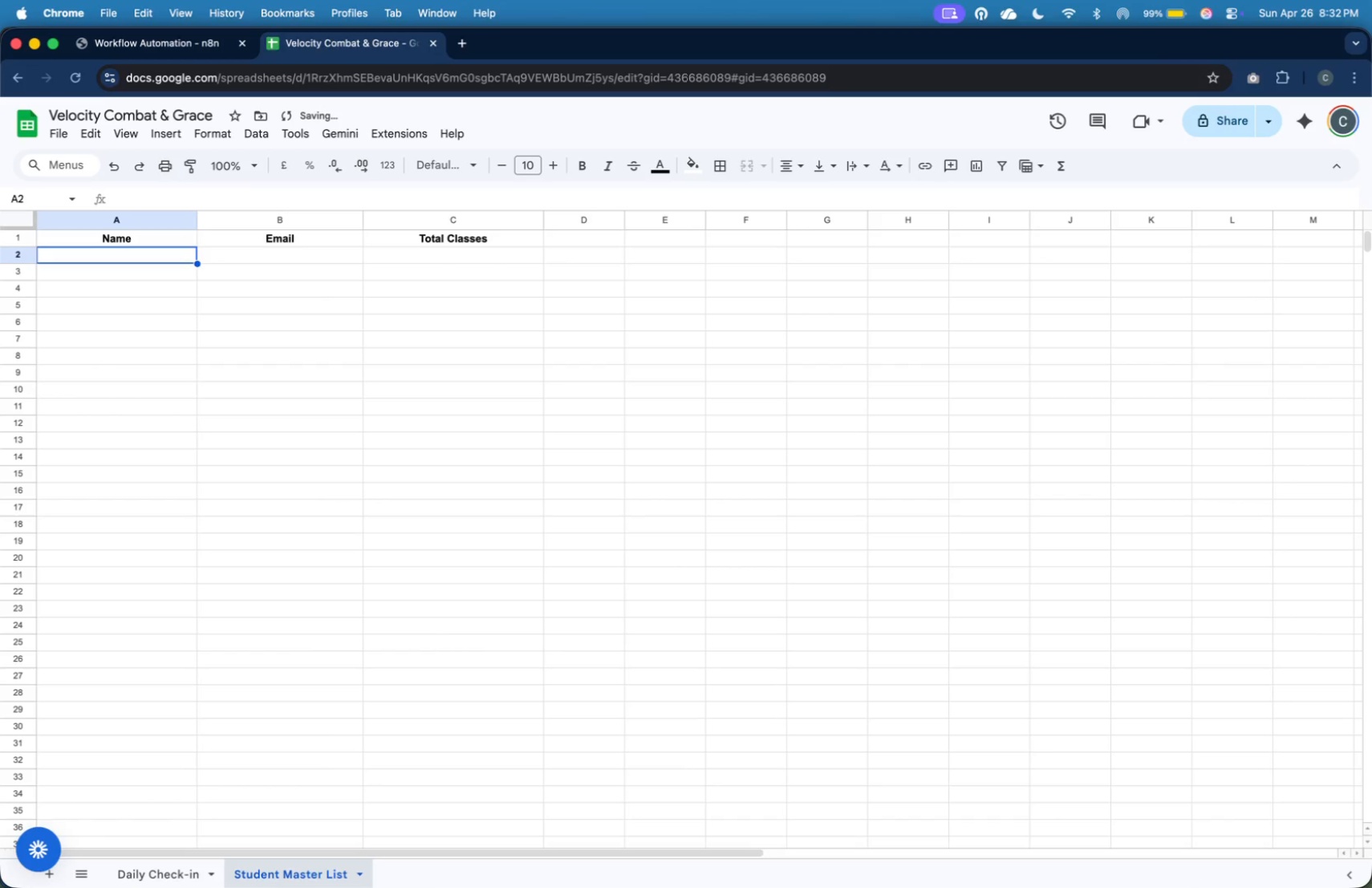 
type(Juan Cruz)
key(Tab)
type(clydelawrene)
key(Backspace)
type(ceb@gmail.com)
key(Tab)
type(24)
 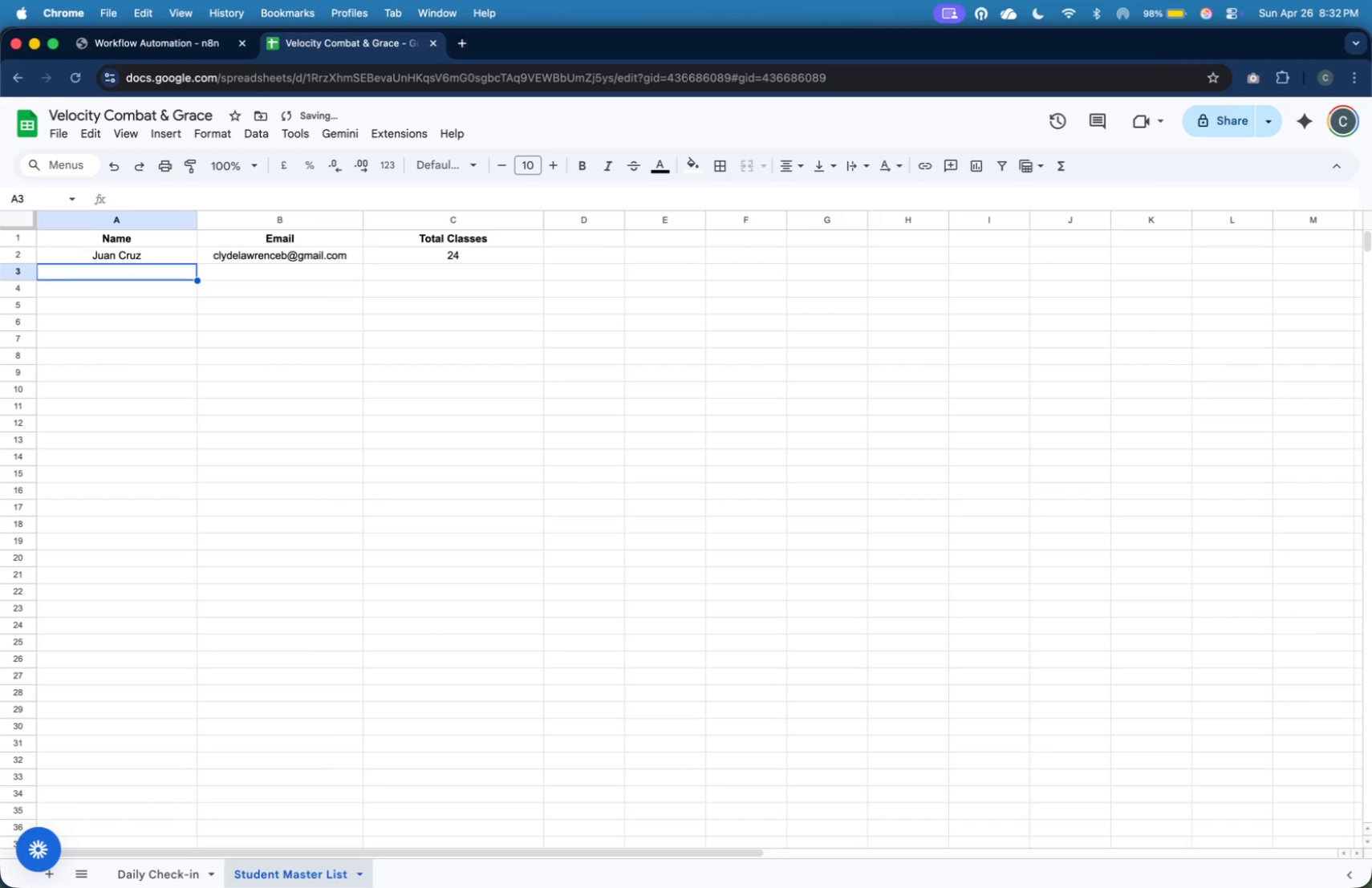 
 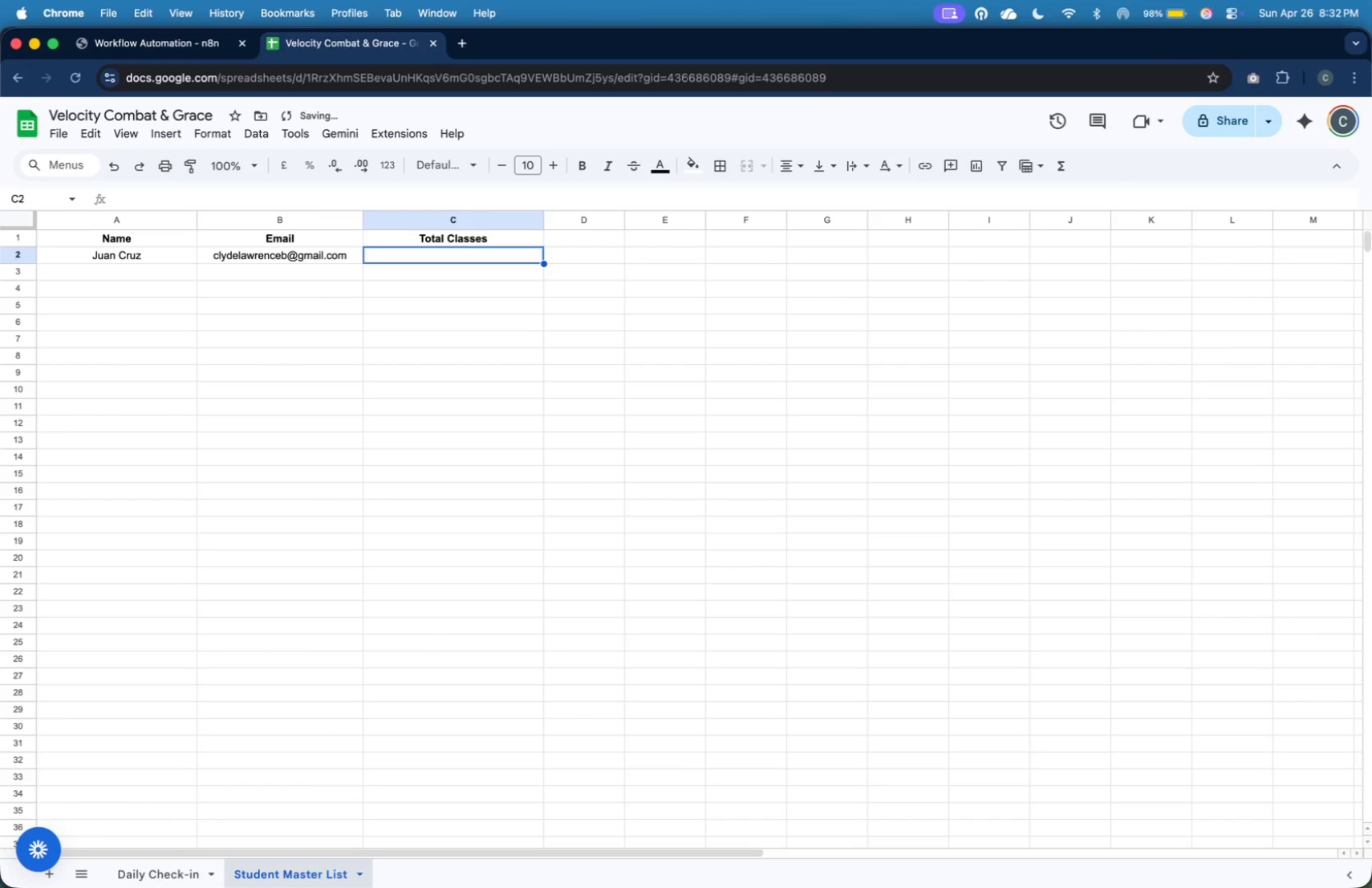 
key(Enter)
 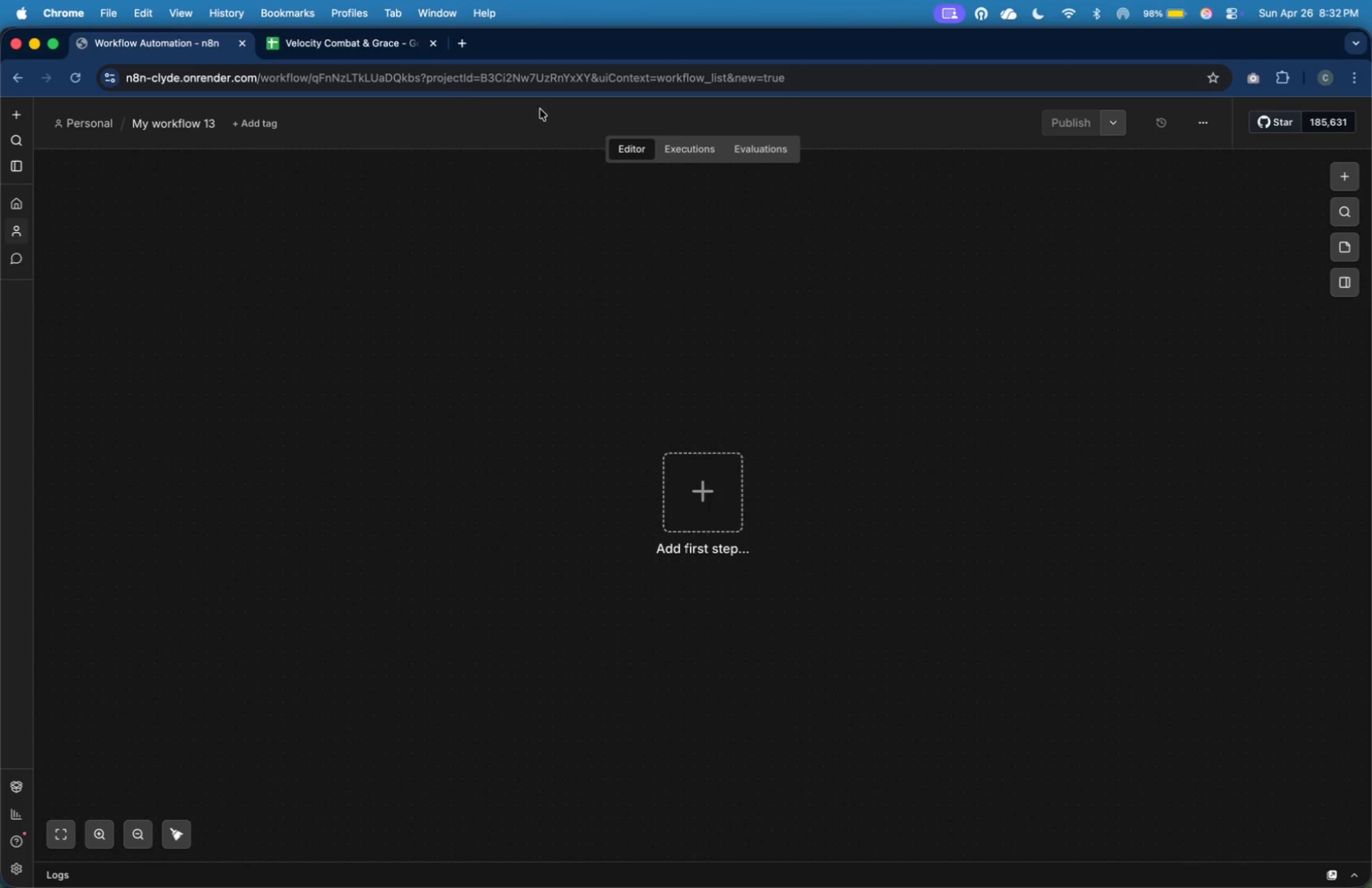 
key(Meta+CommandLeft)
 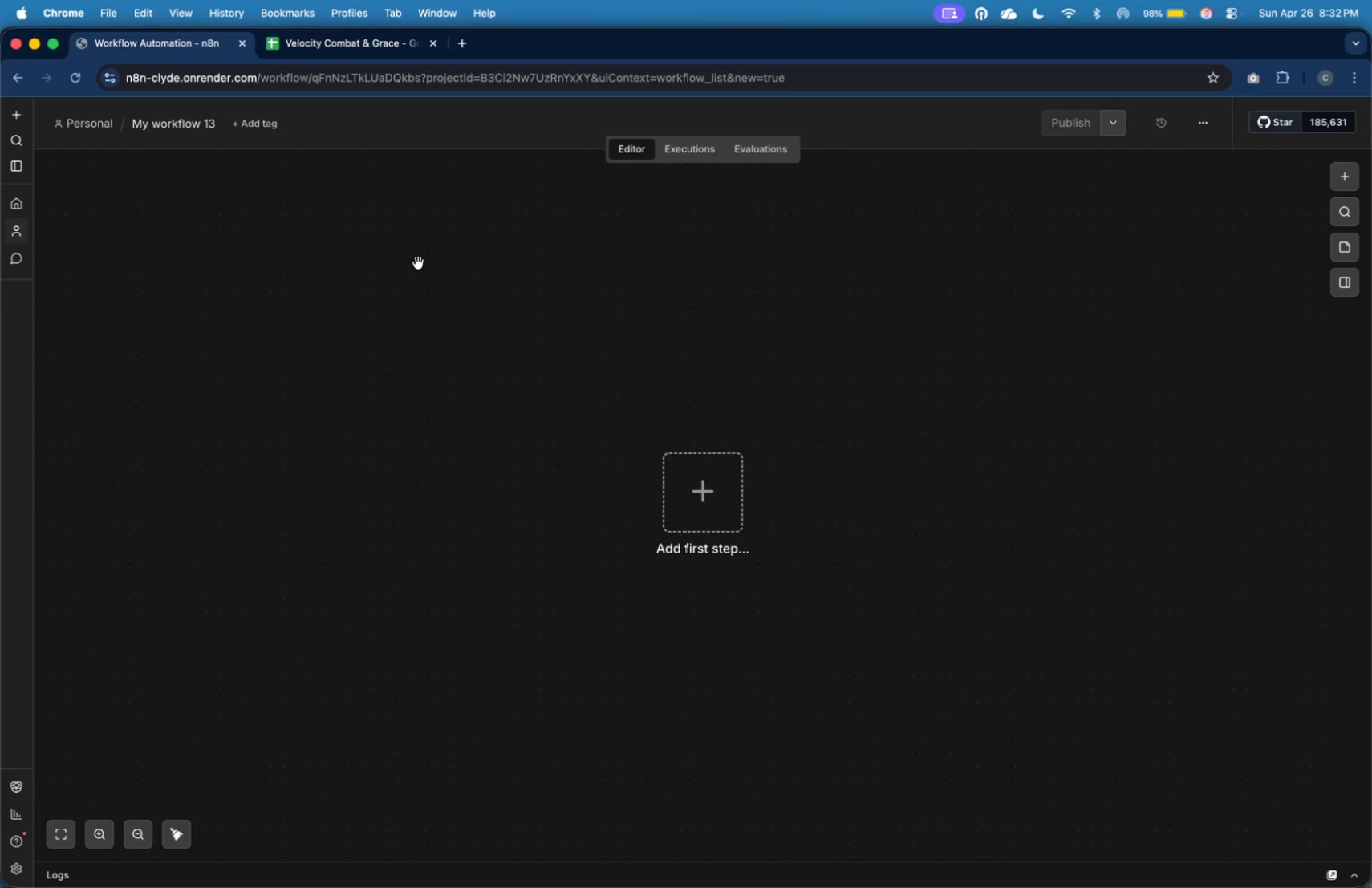 
key(Meta+Tab)